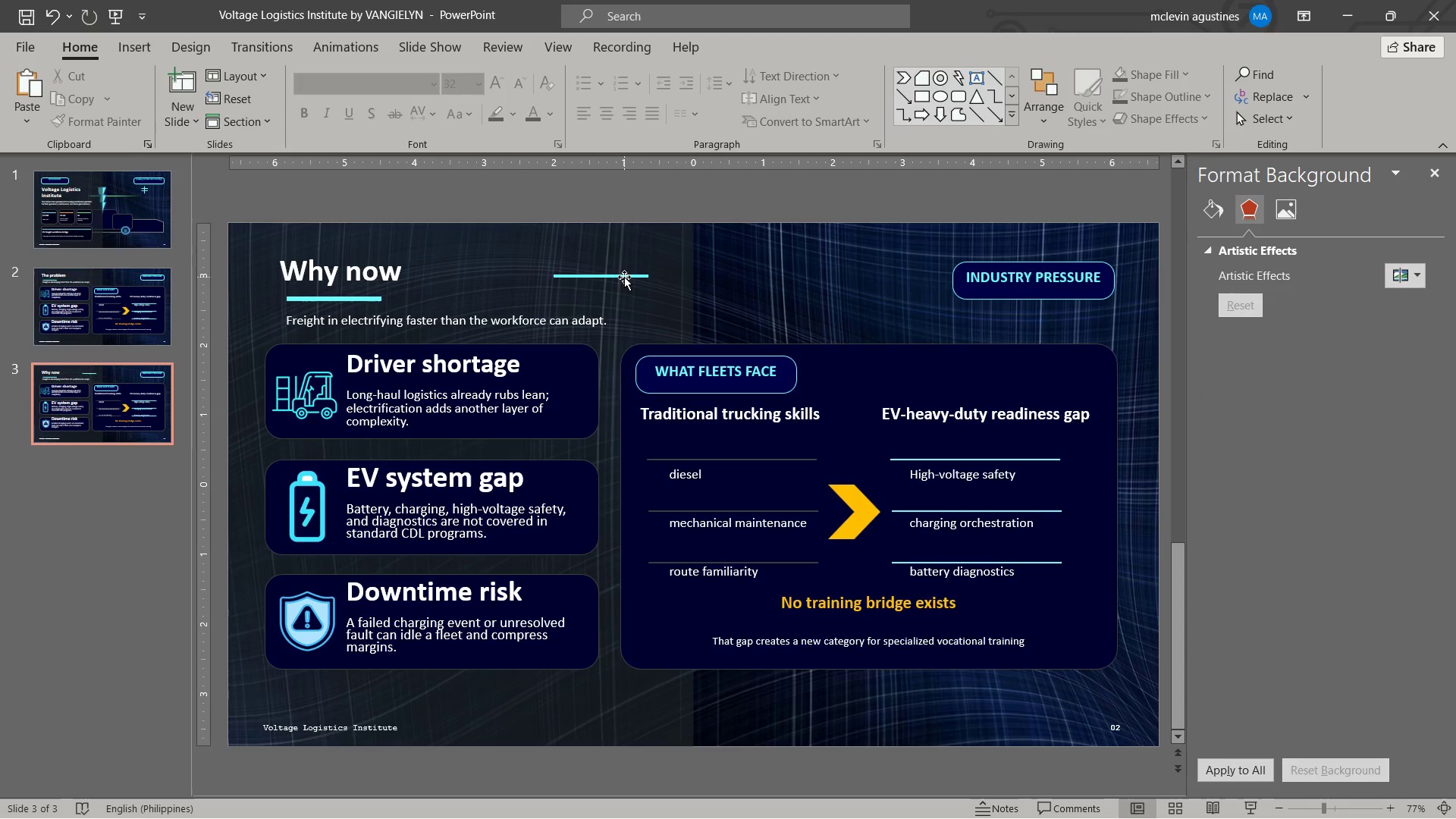 
left_click([624, 277])
 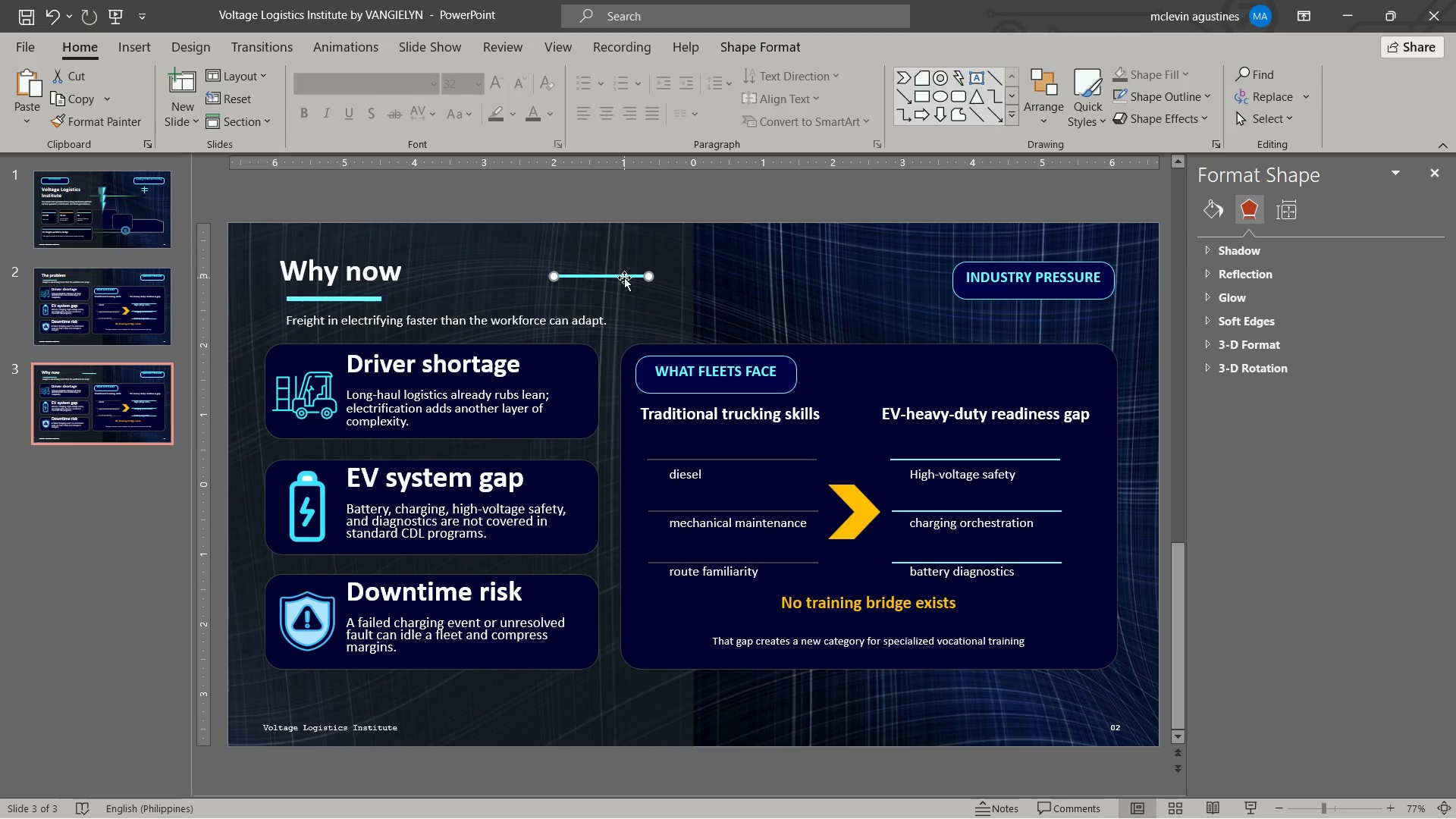 
key(Delete)
 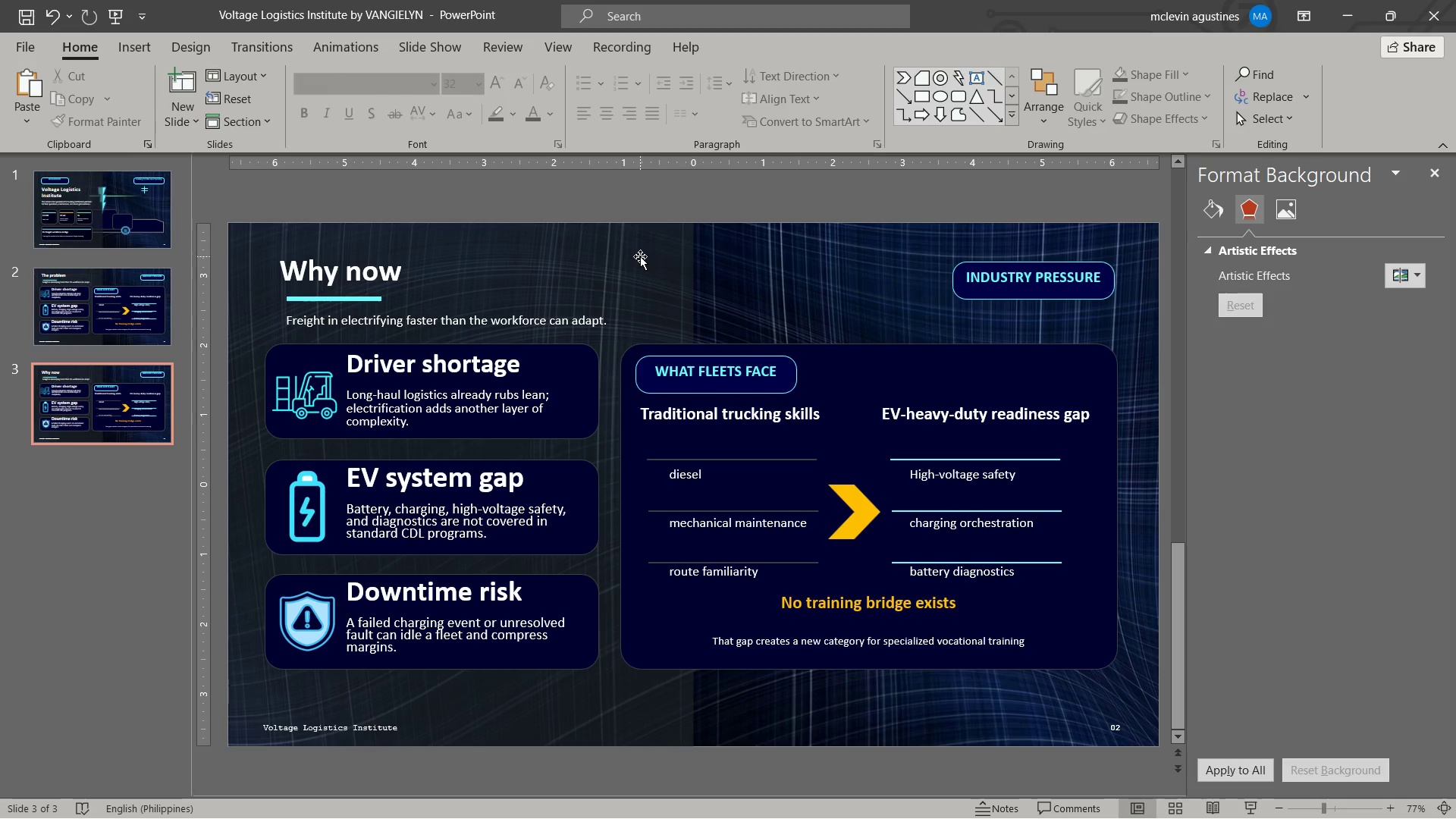 
wait(13.52)
 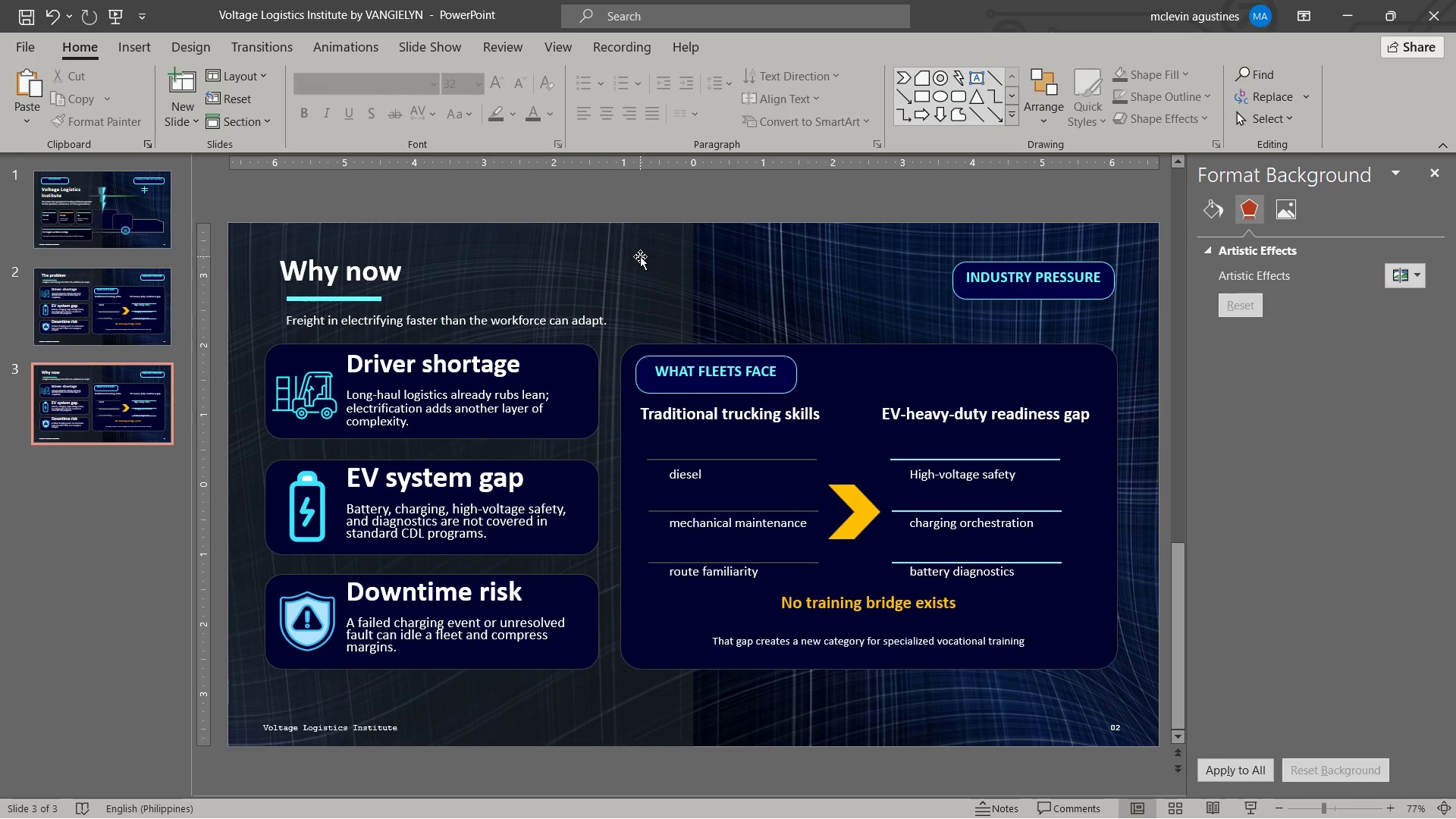 
left_click([283, 318])
 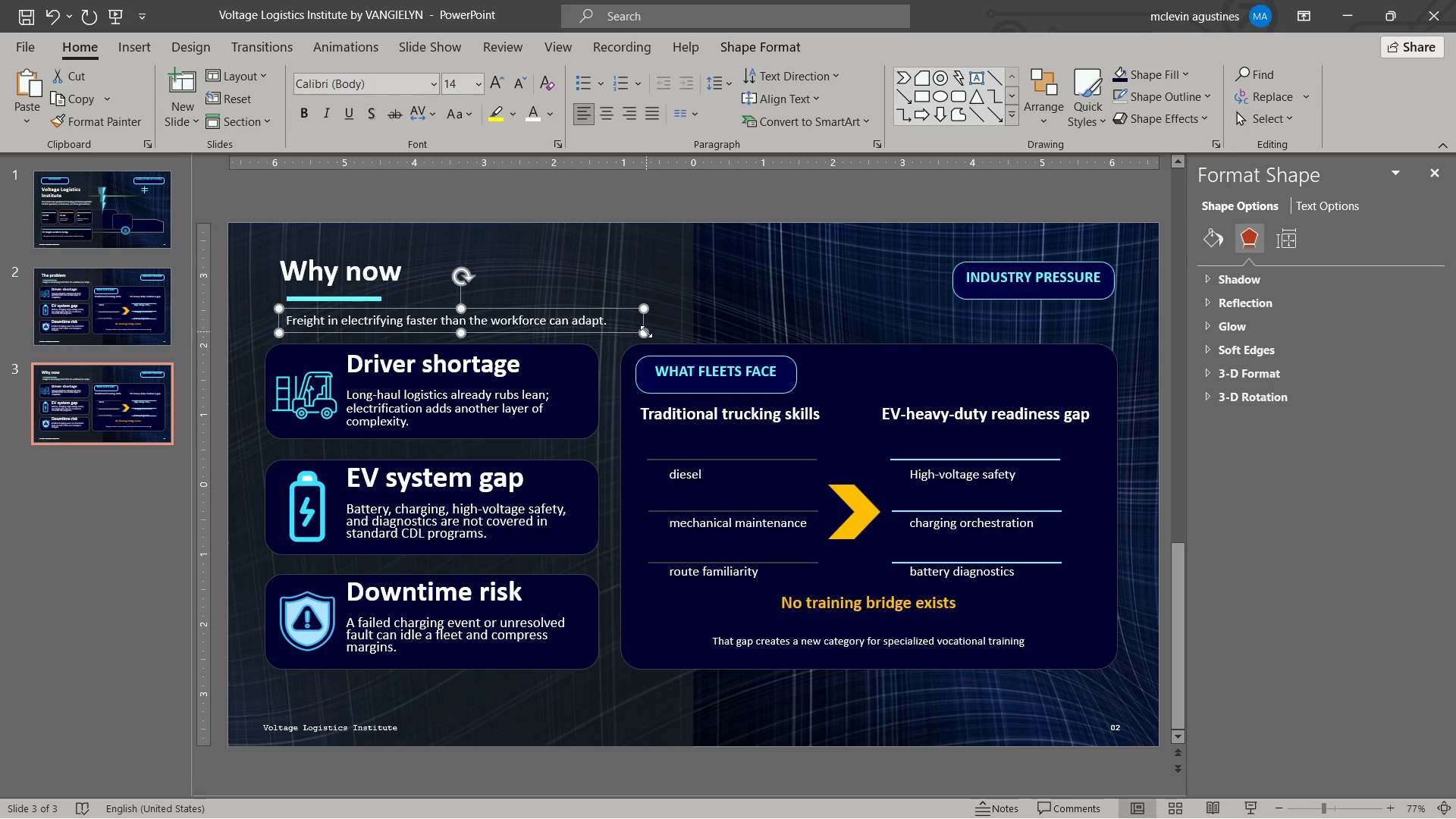 
left_click_drag(start_coordinate=[646, 331], to_coordinate=[990, 333])
 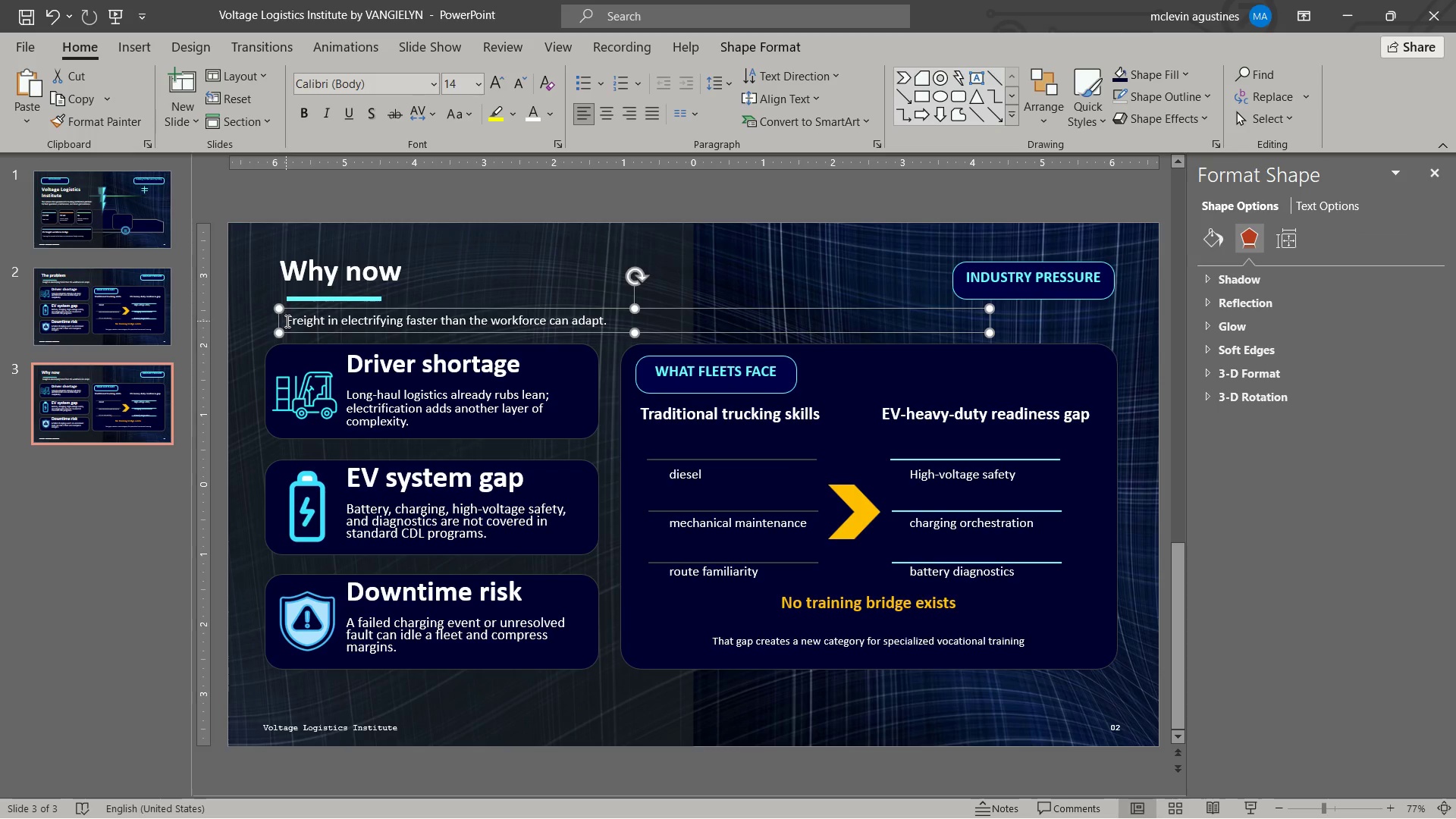 
left_click_drag(start_coordinate=[286, 321], to_coordinate=[742, 308])
 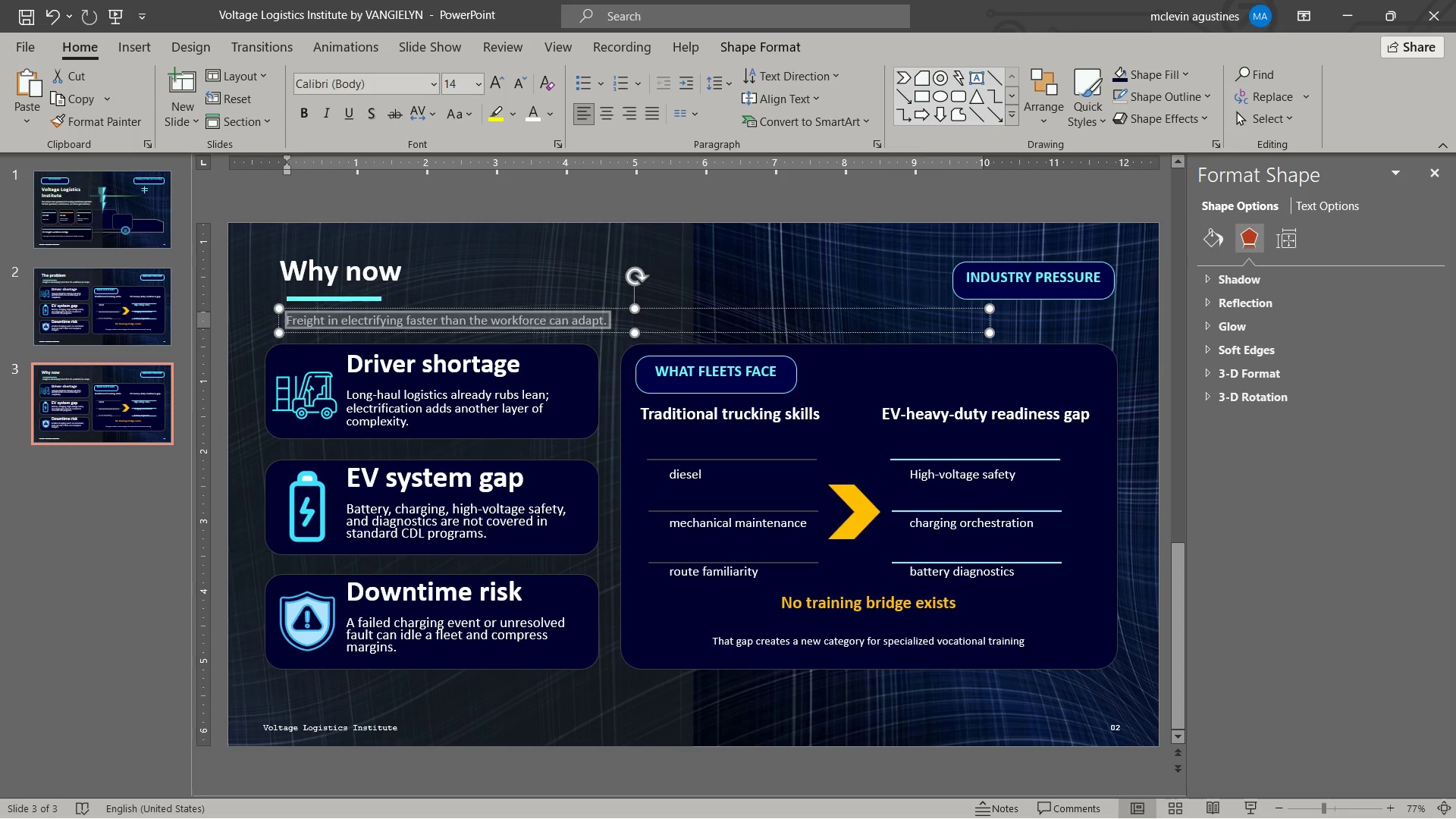 
type(regulatory )
 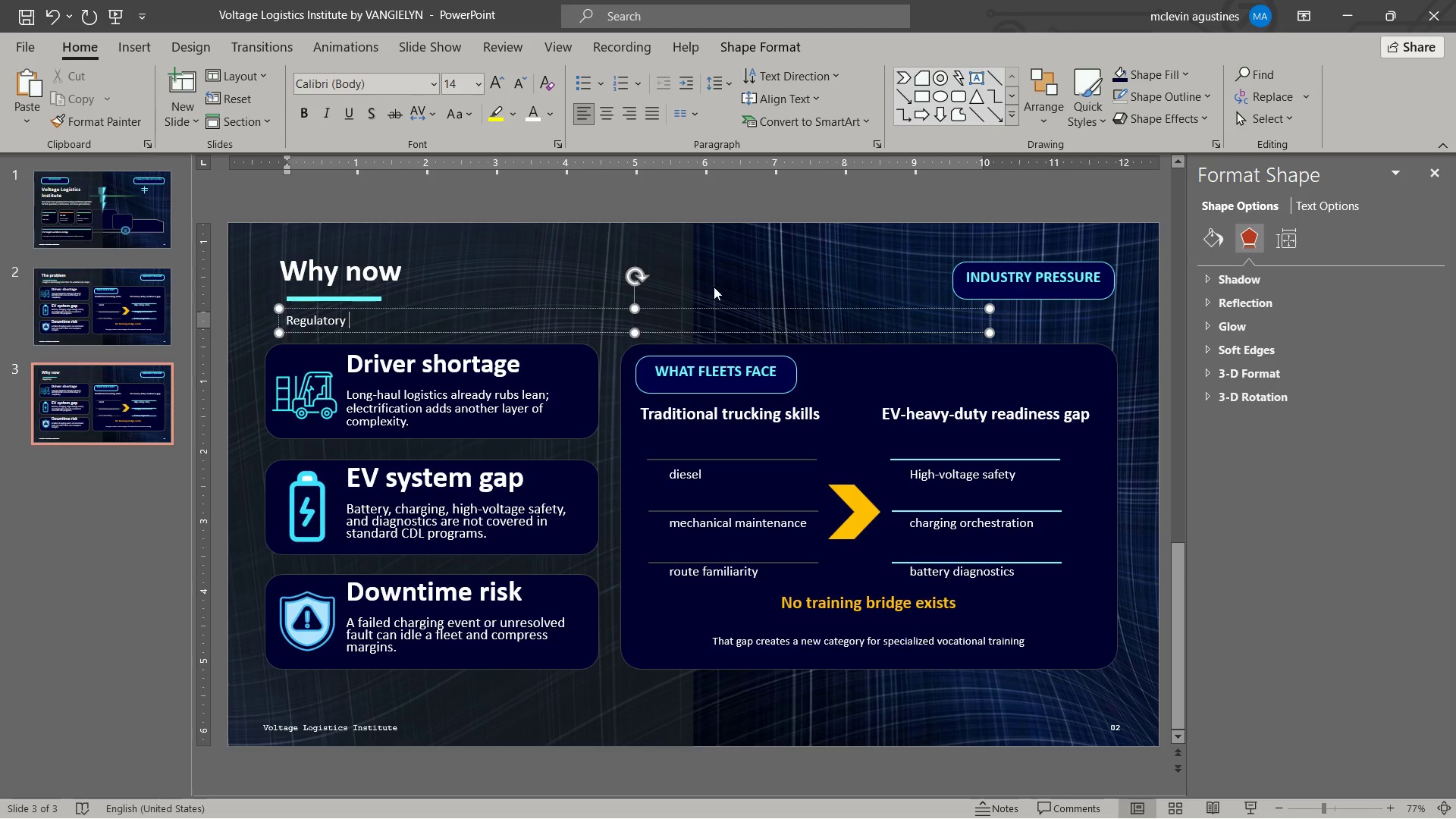 
wait(9.26)
 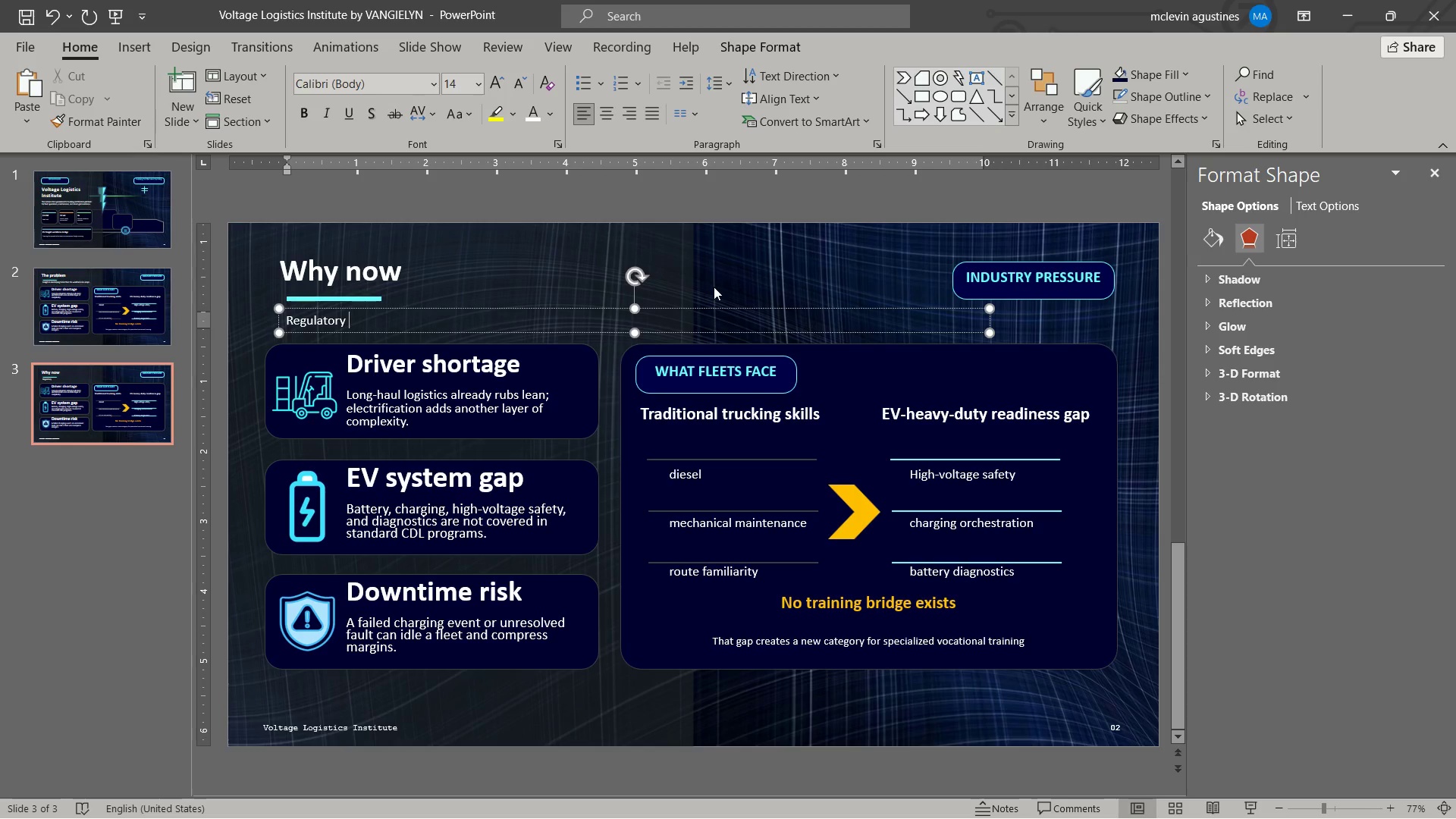 
type(pressure and fleet commitment )
key(Backspace)
type(s are creating a market windwfr )
key(Backspace)
key(Backspace)
key(Backspace)
key(Backspace)
type( foe specialized EV training.)
 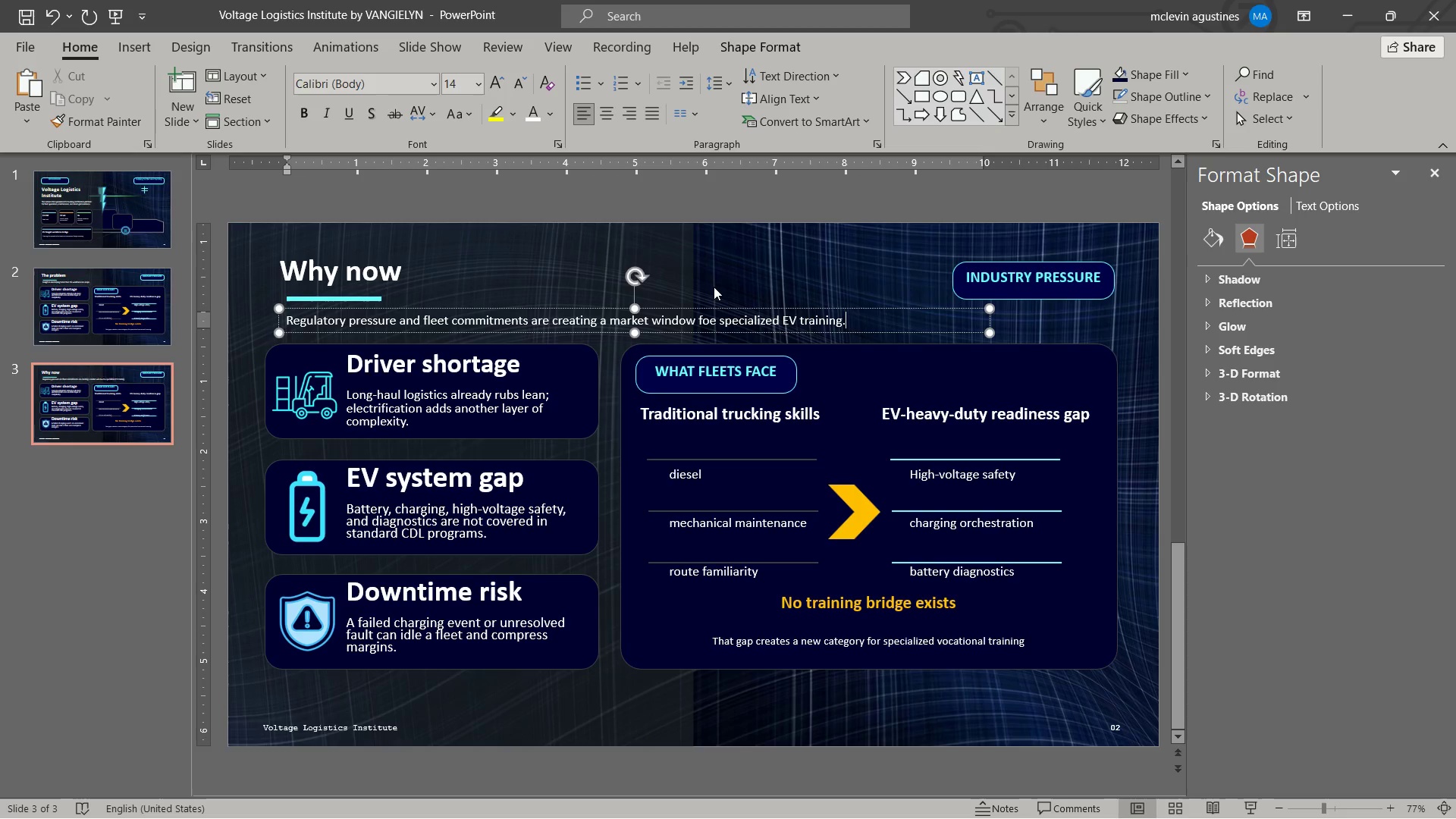 
key(Escape)
 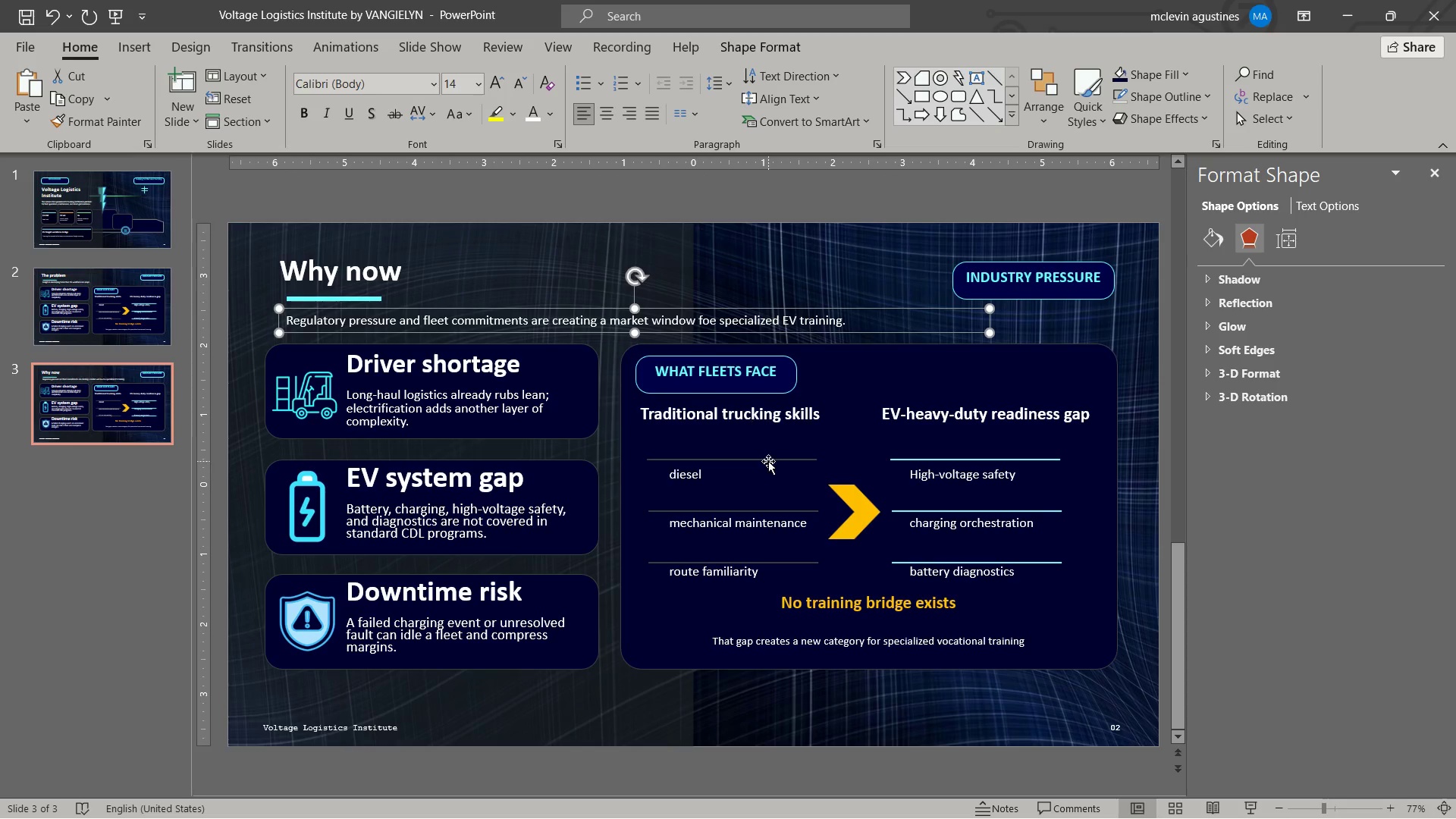 
key(Escape)
 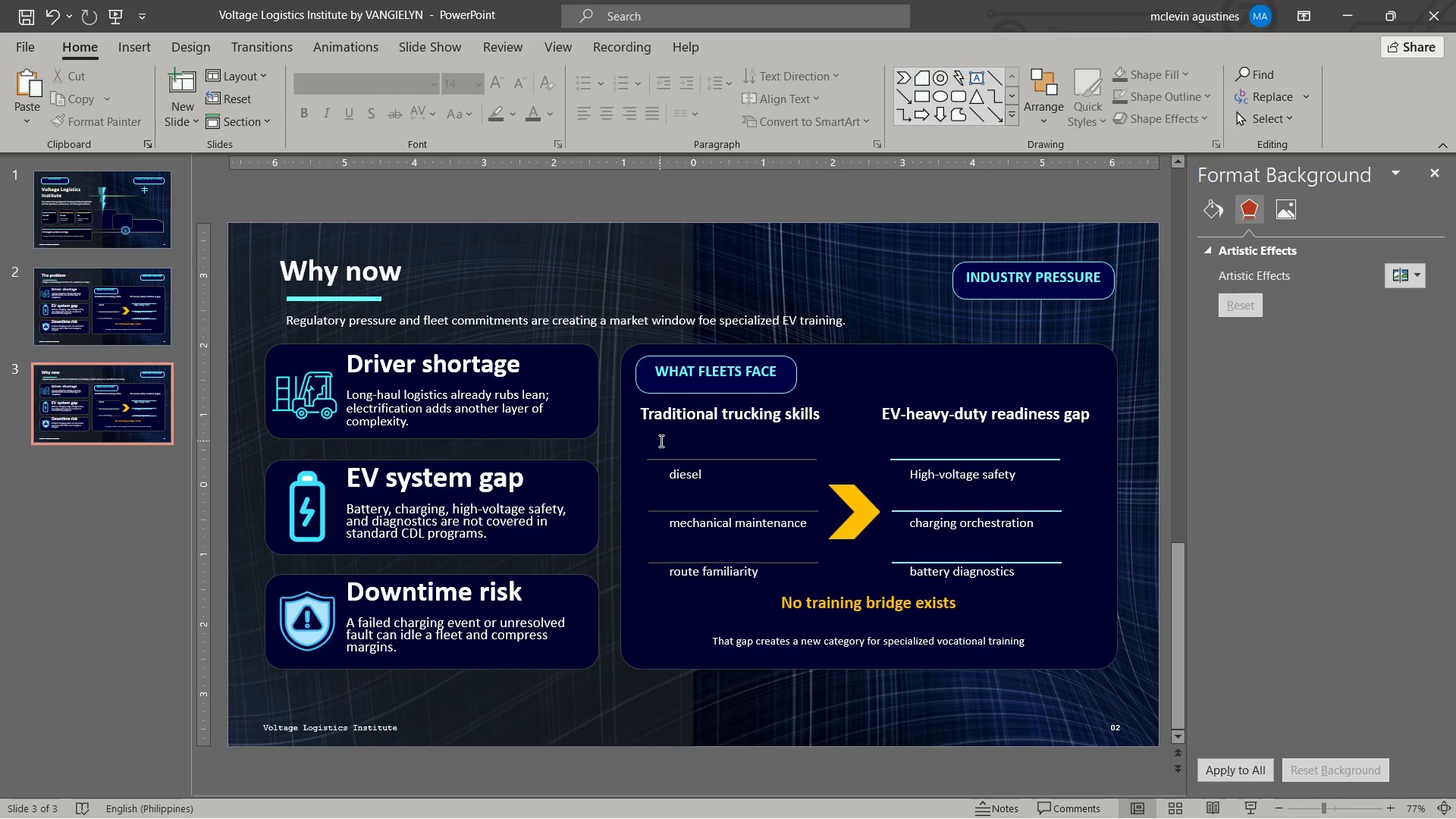 
wait(9.14)
 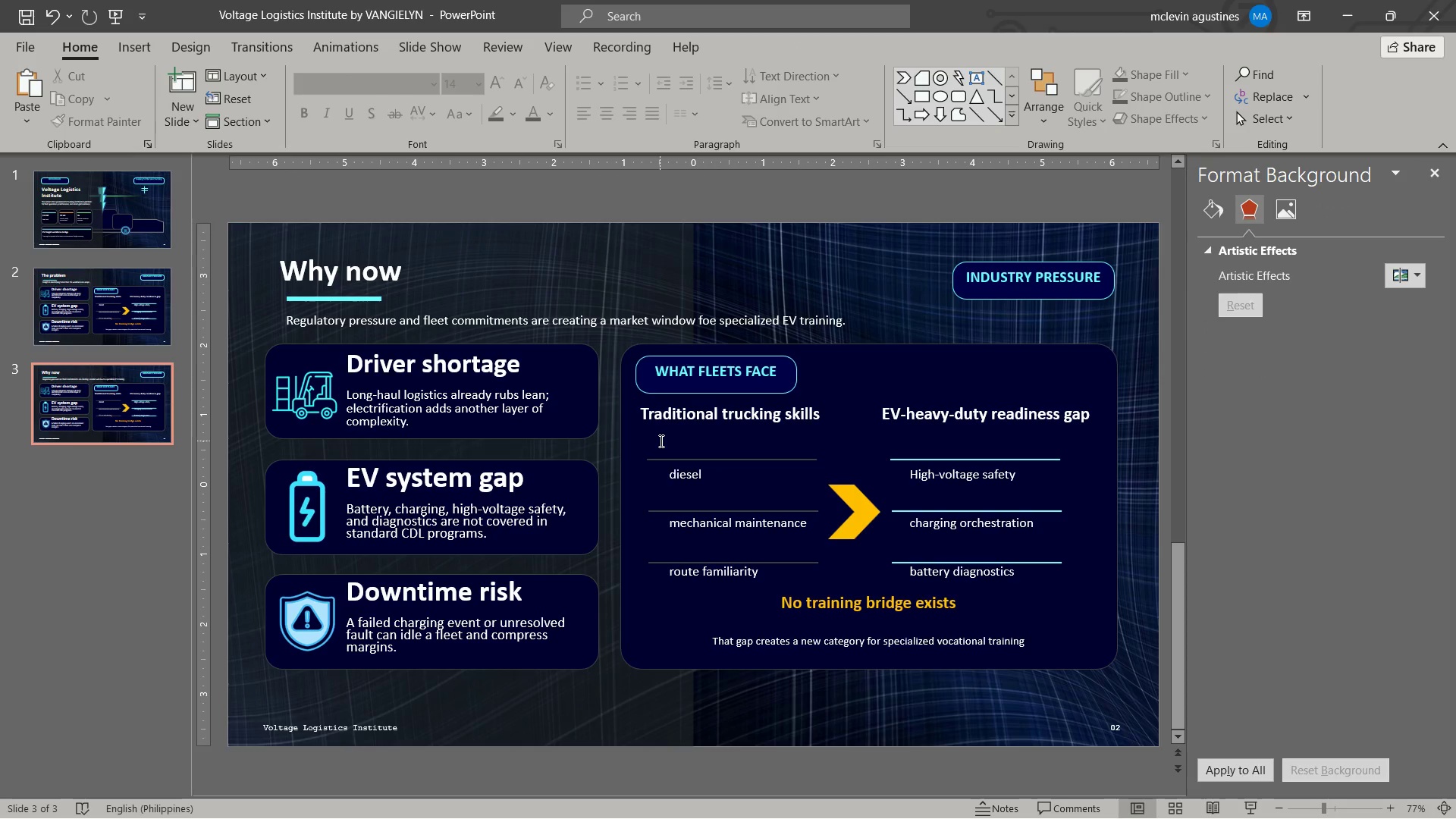 
hold_key(key=ShiftLeft, duration=2.36)
left_click([390, 473])
 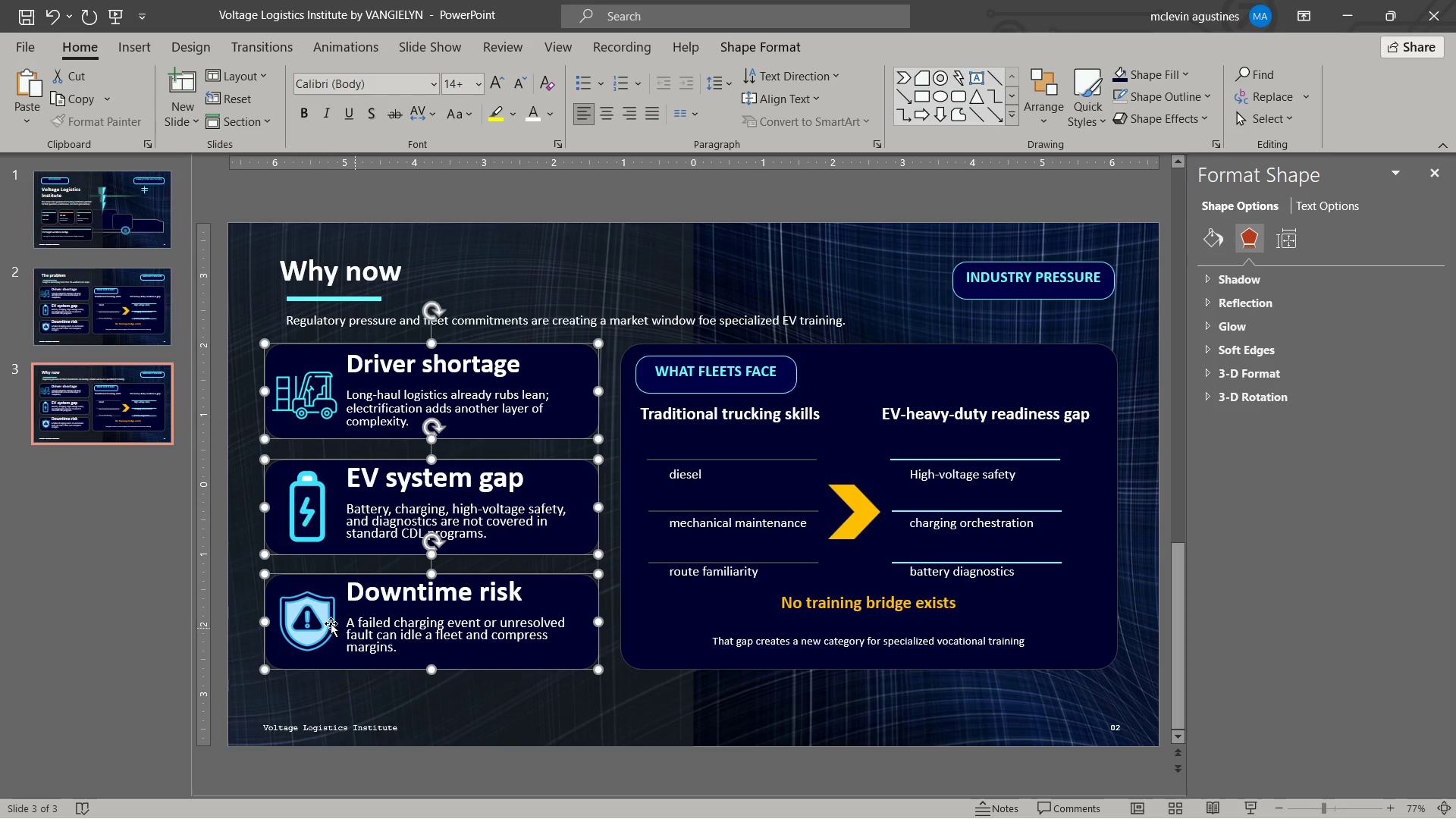 
triple_click([322, 620])
 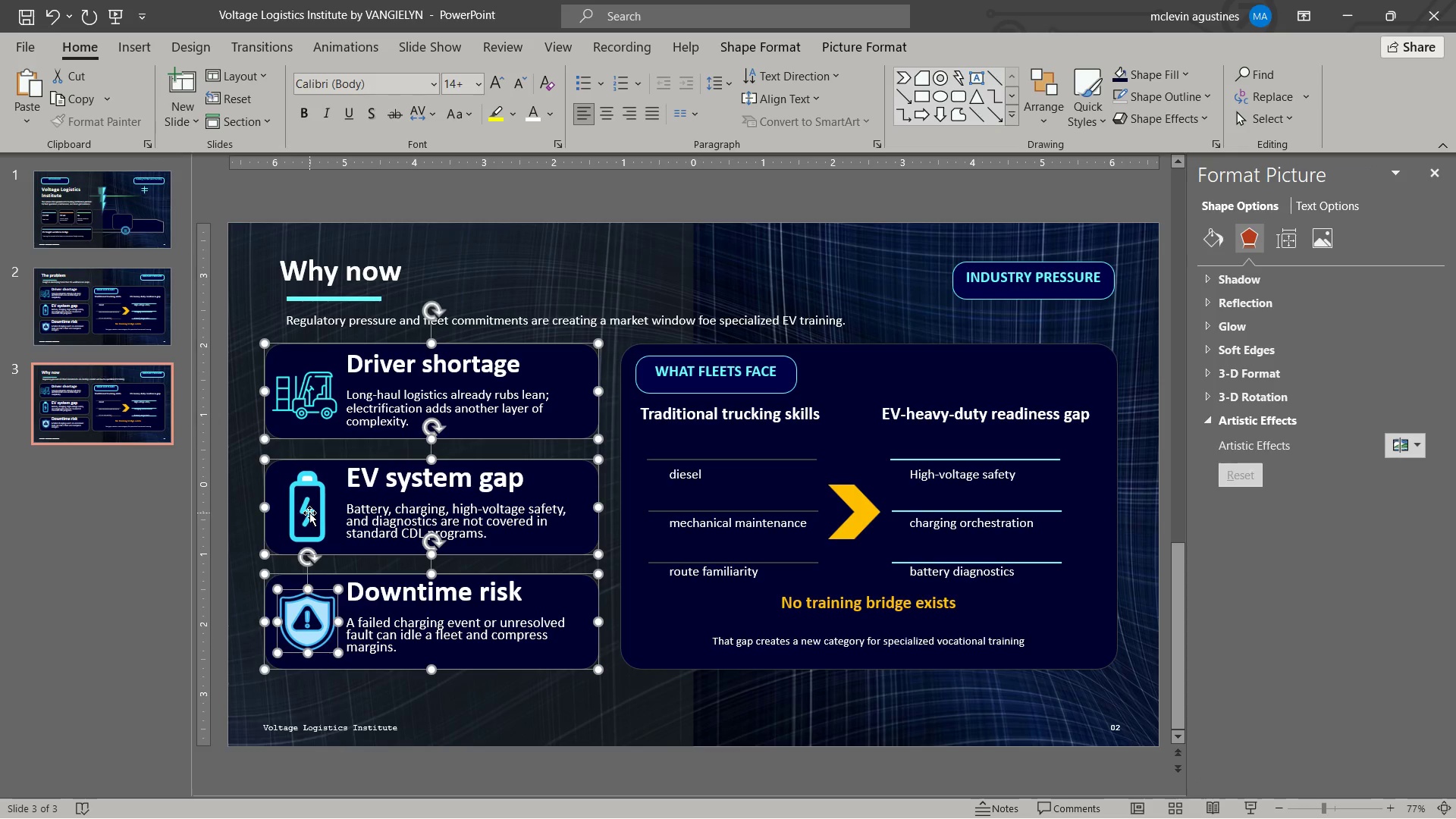 
triple_click([309, 513])
 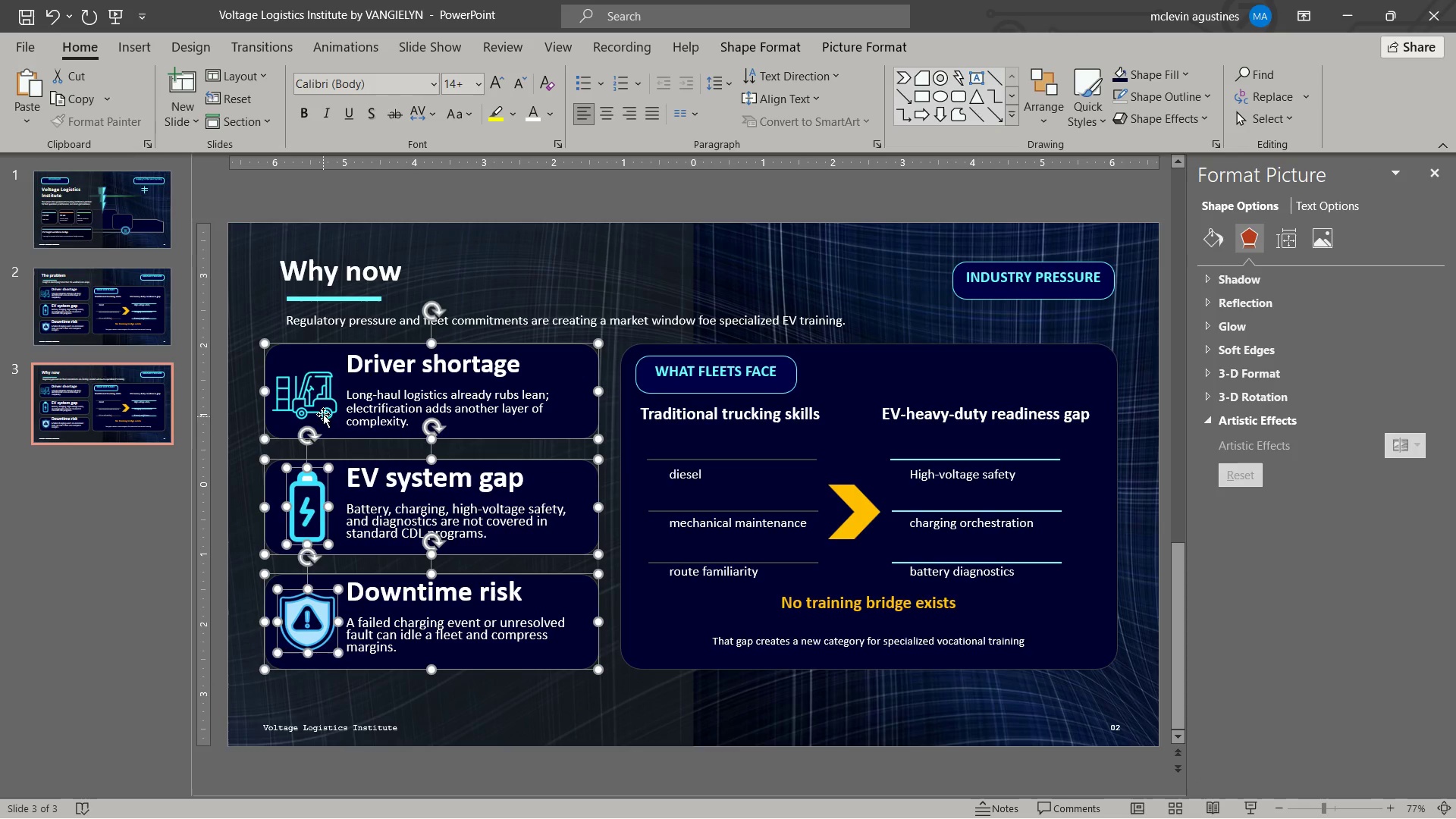 
left_click([323, 414])
 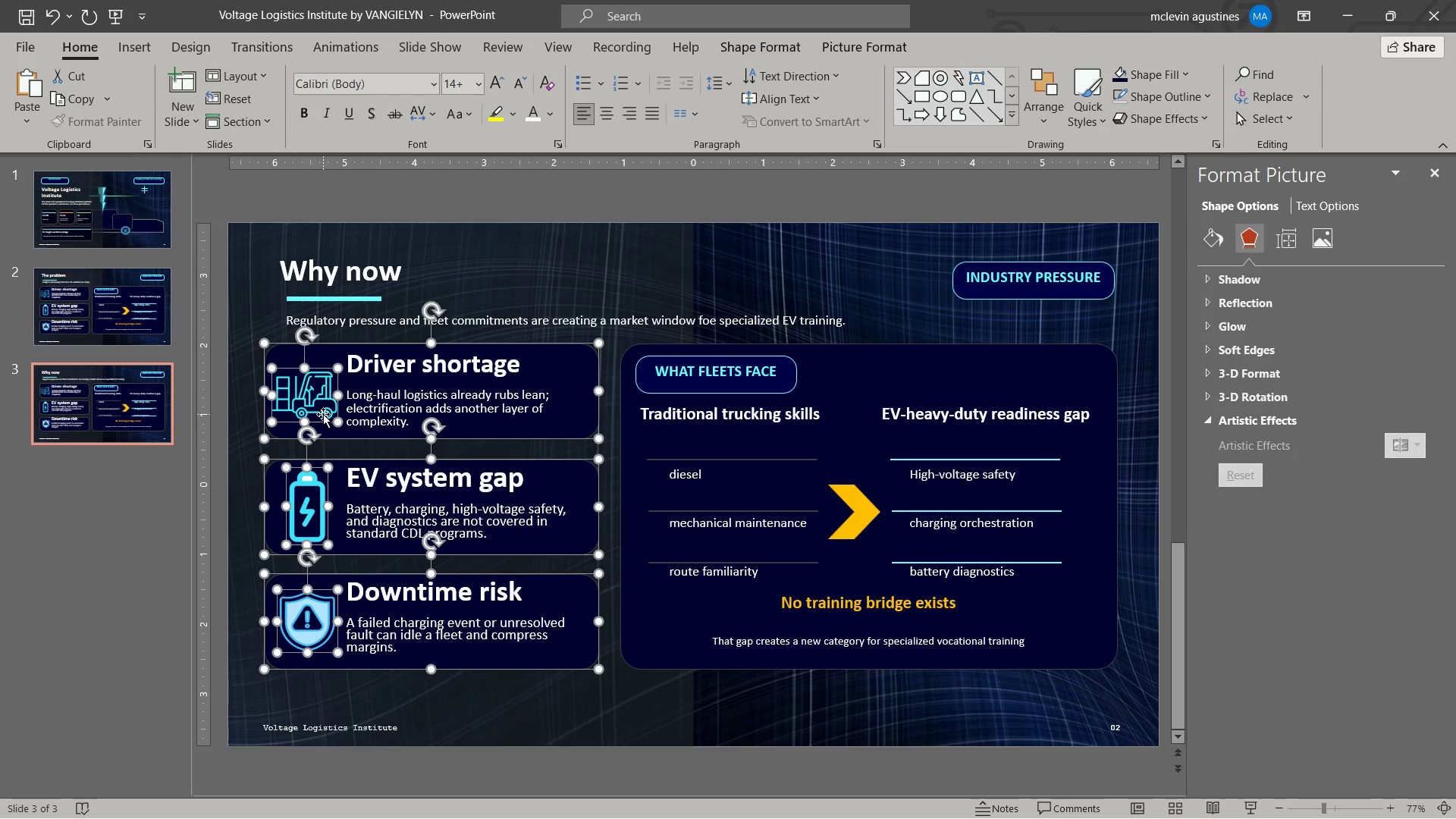 
key(Delete)
 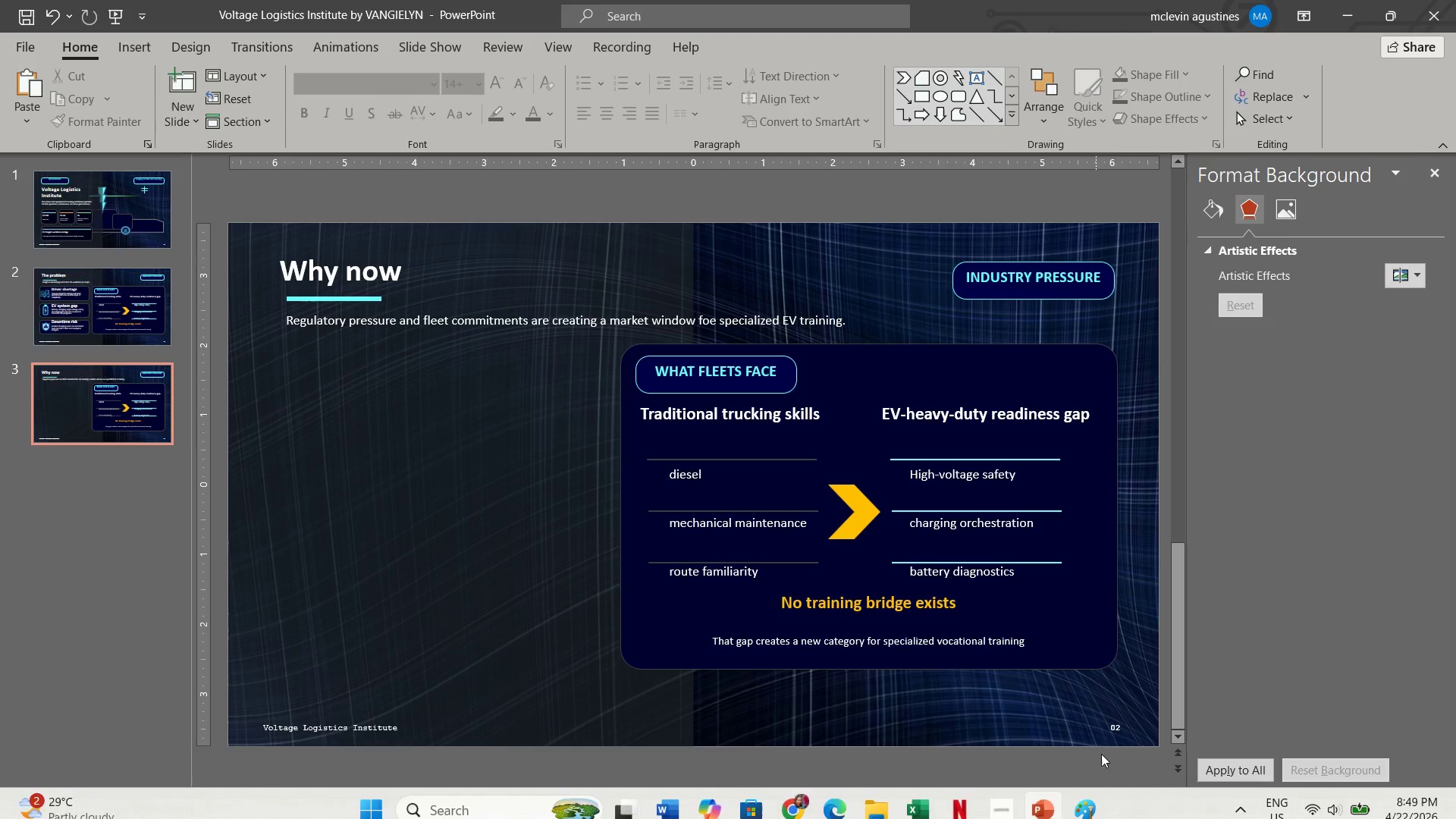 
left_click_drag(start_coordinate=[1114, 730], to_coordinate=[1120, 729])
 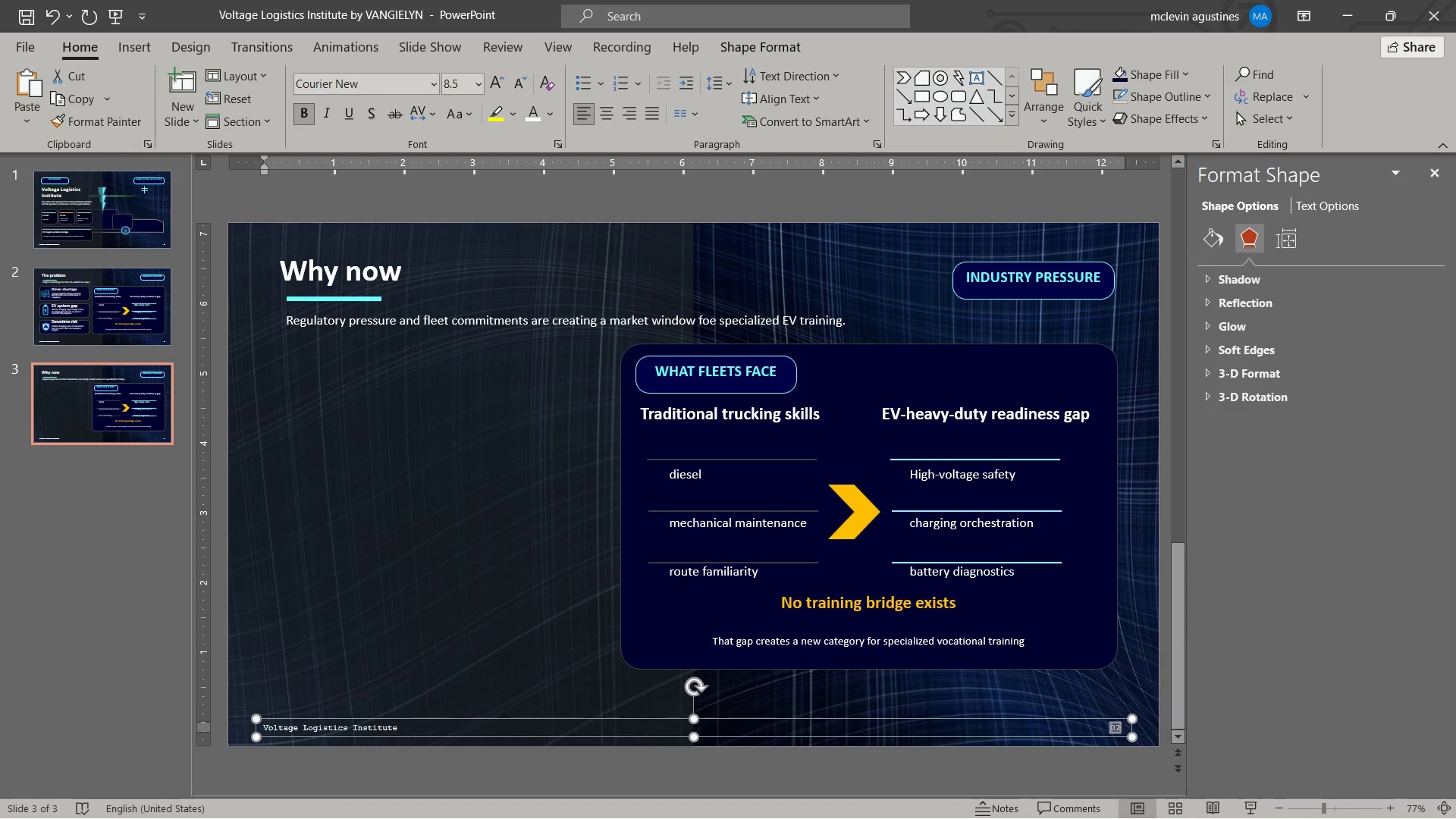 
key(Numpad0)
 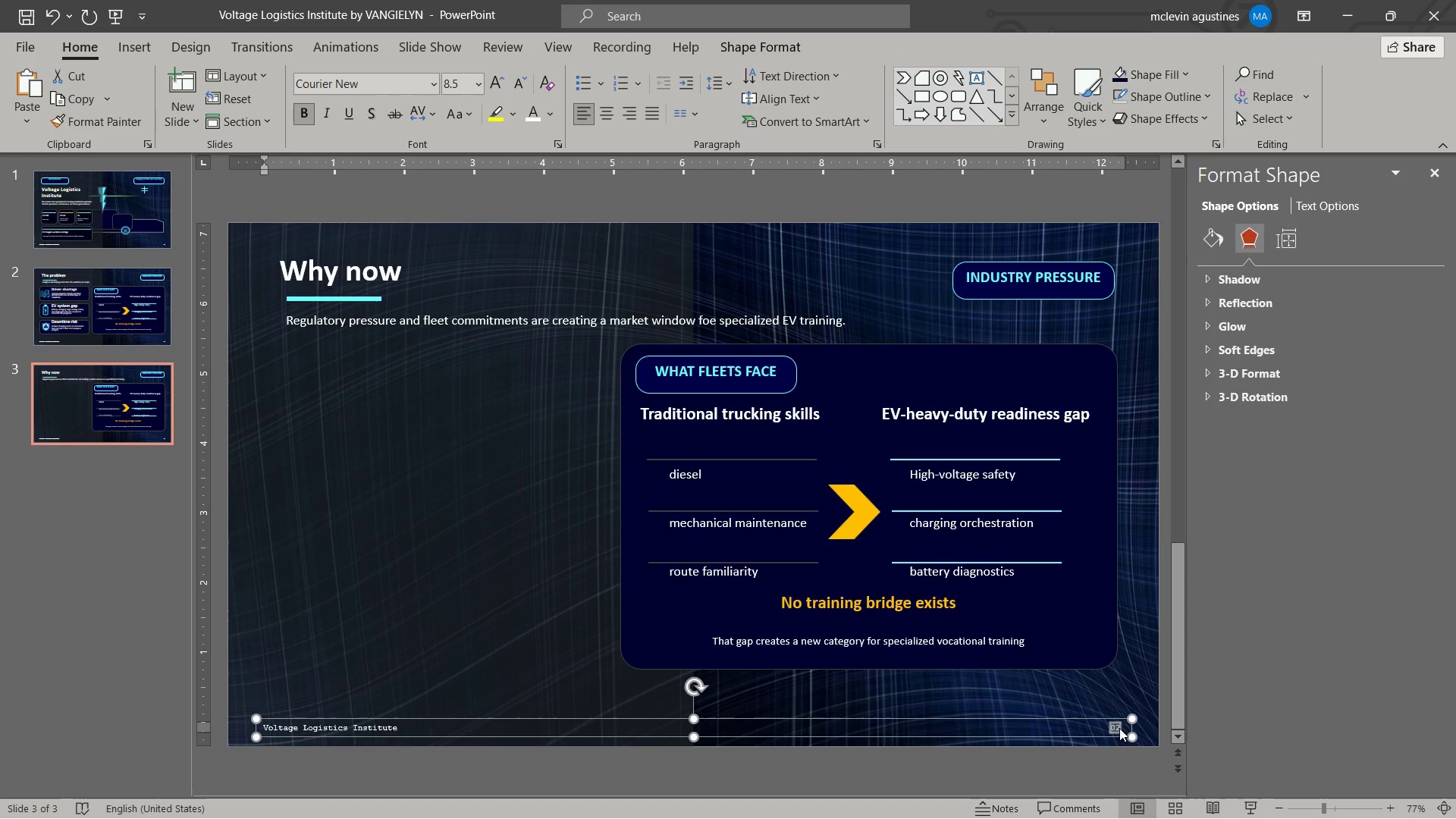 
key(Numpad3)
 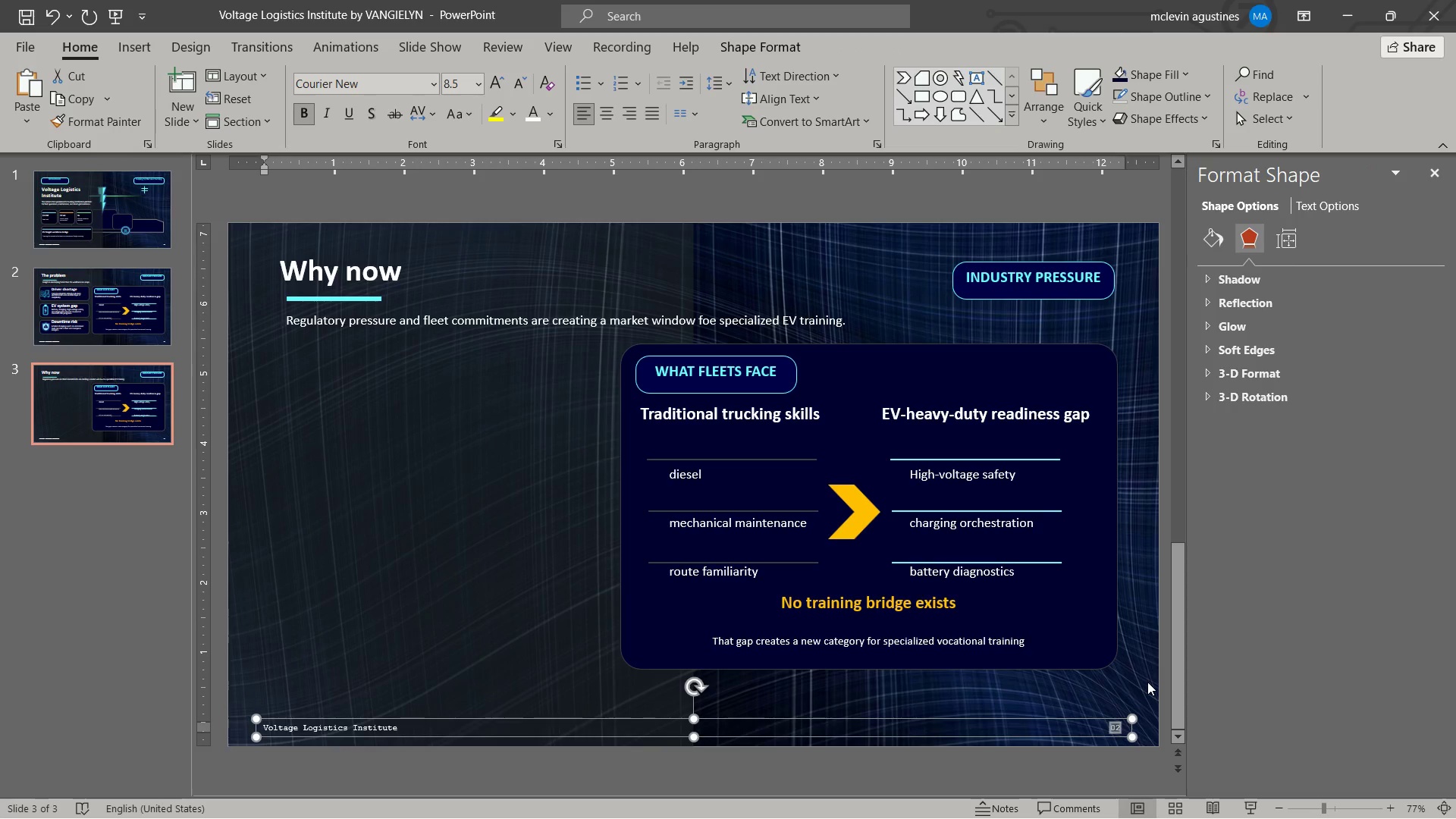 
key(Numpad0)
 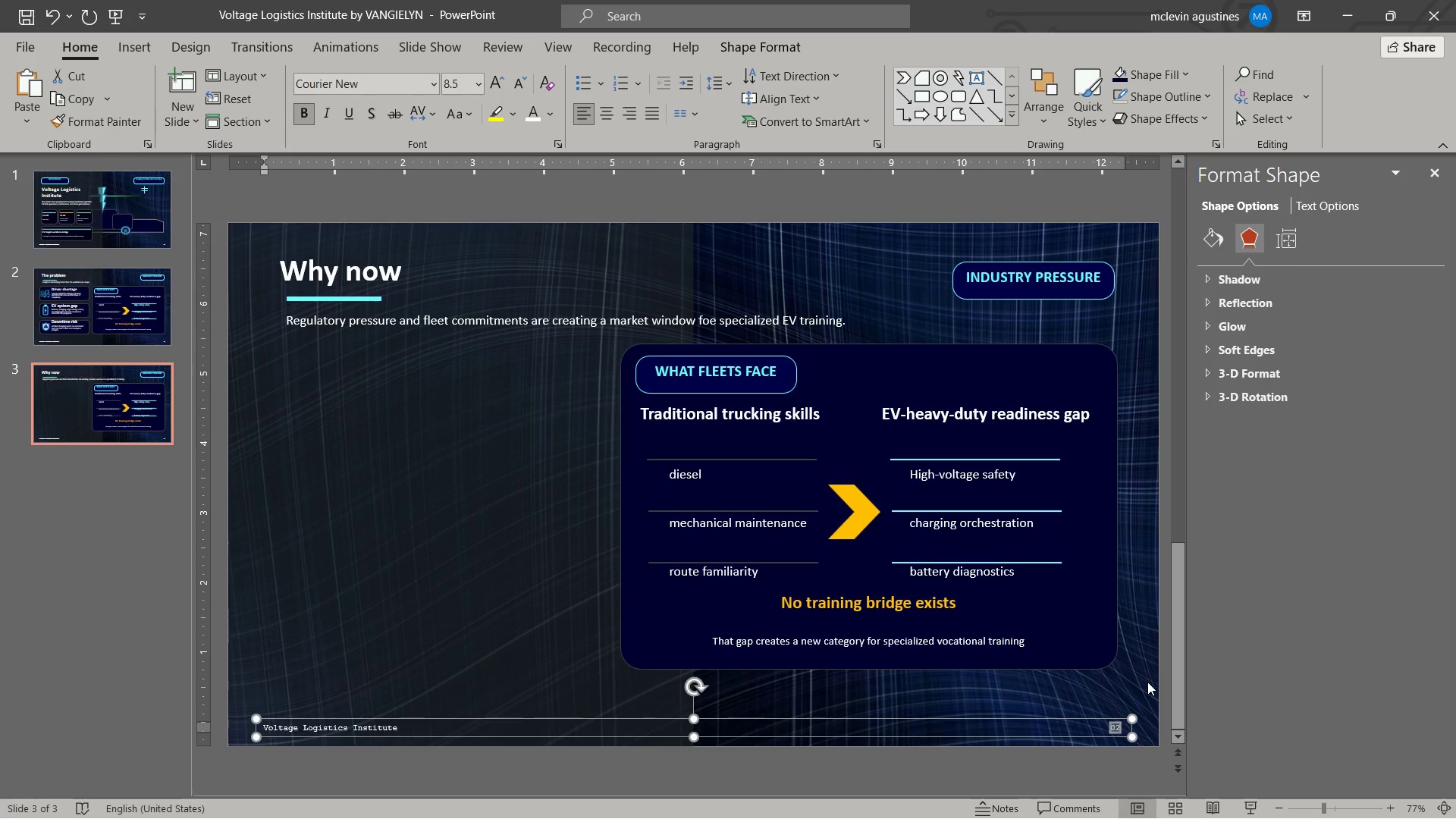 
key(Numpad3)
 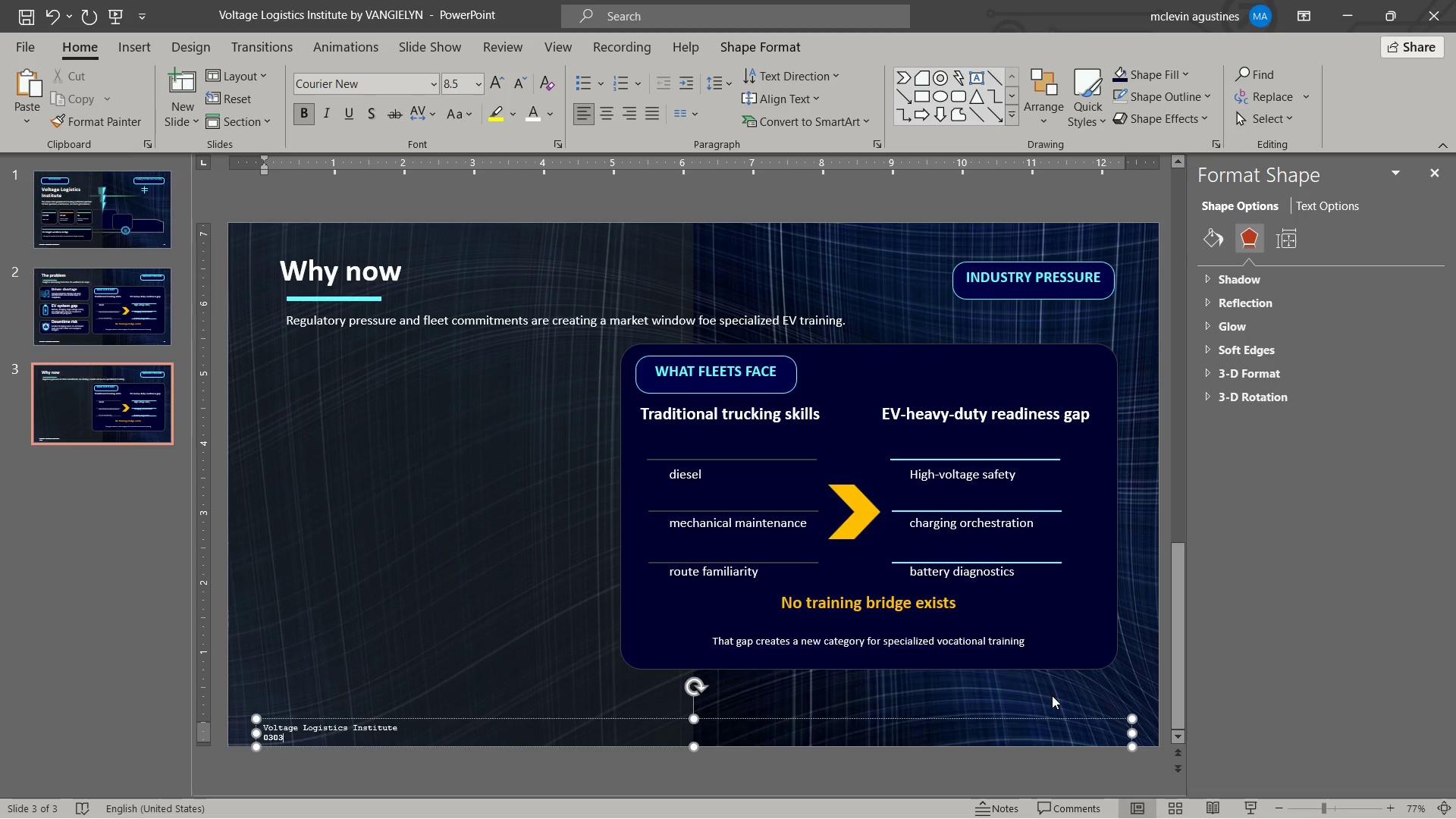 
key(Backspace)
 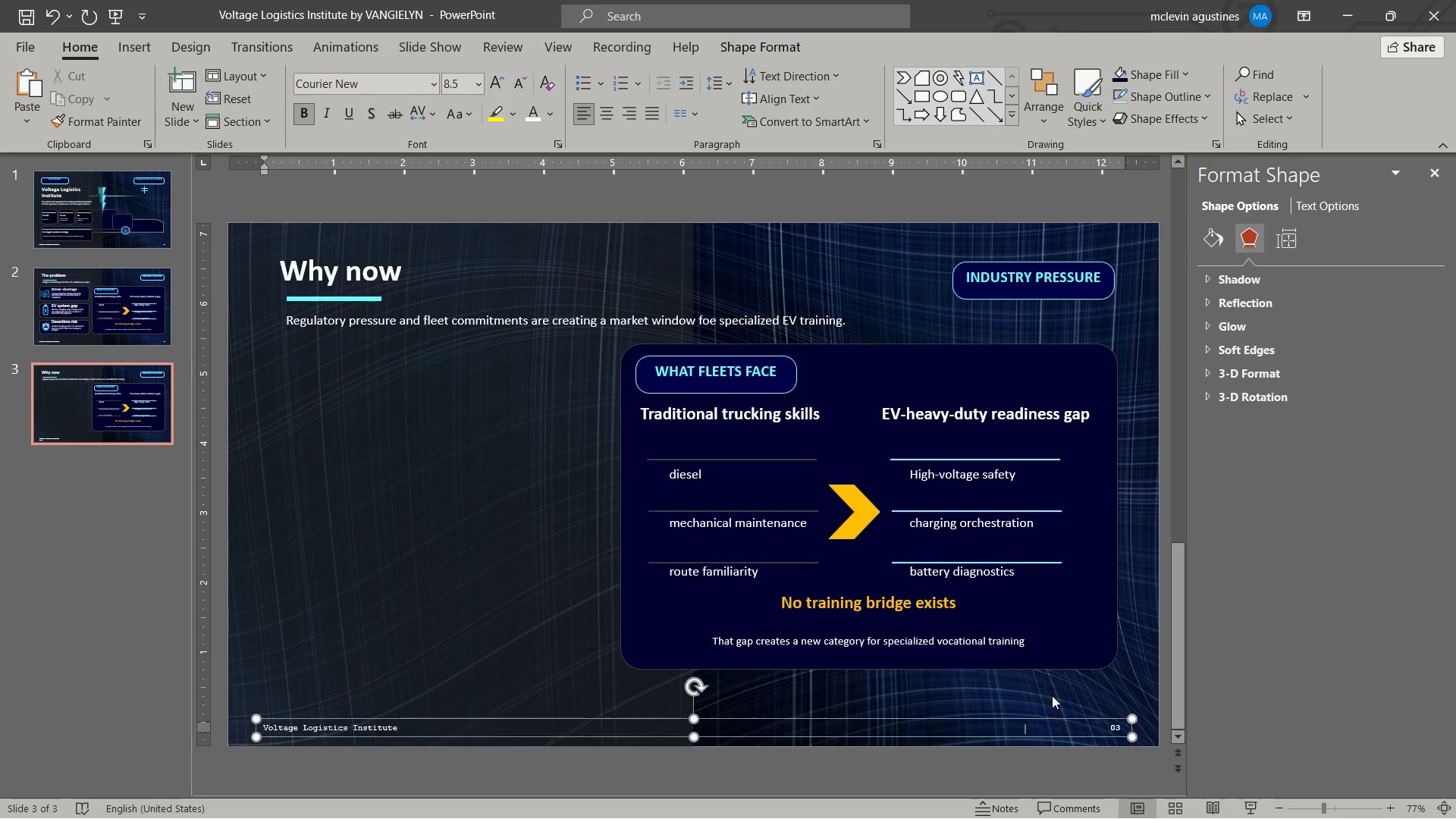 
key(Backspace)
 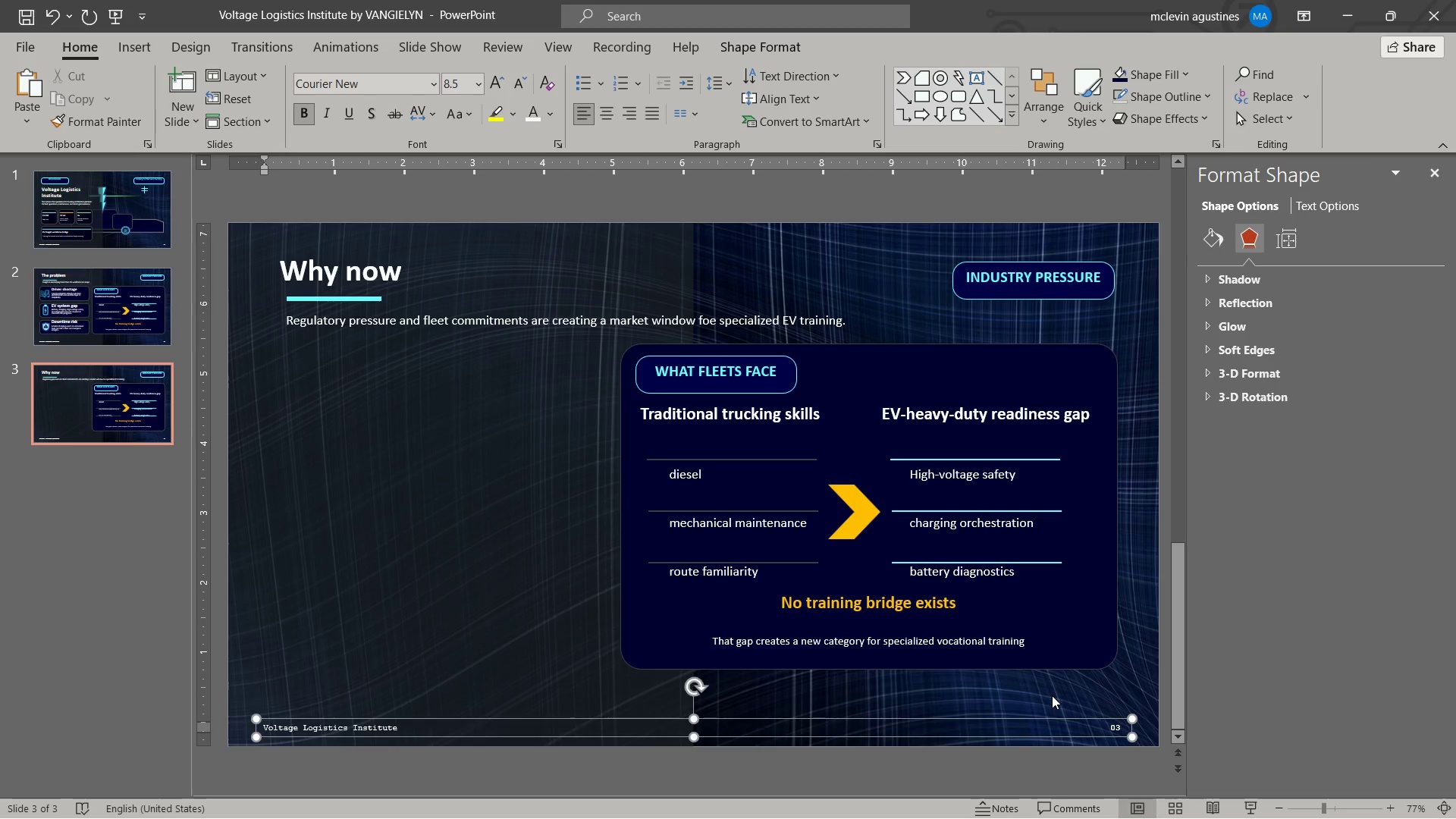 
key(Escape)
 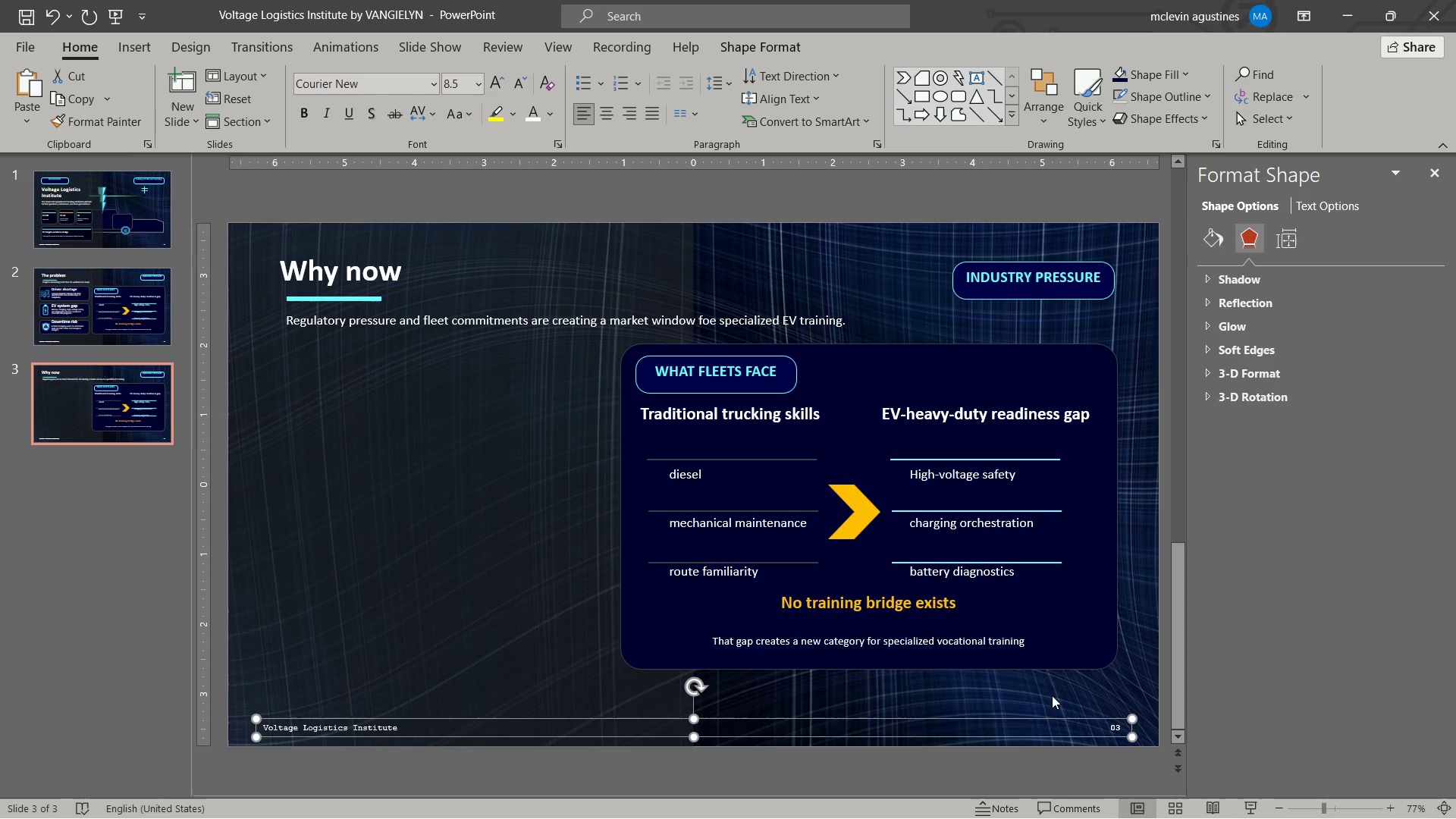 
key(Escape)
 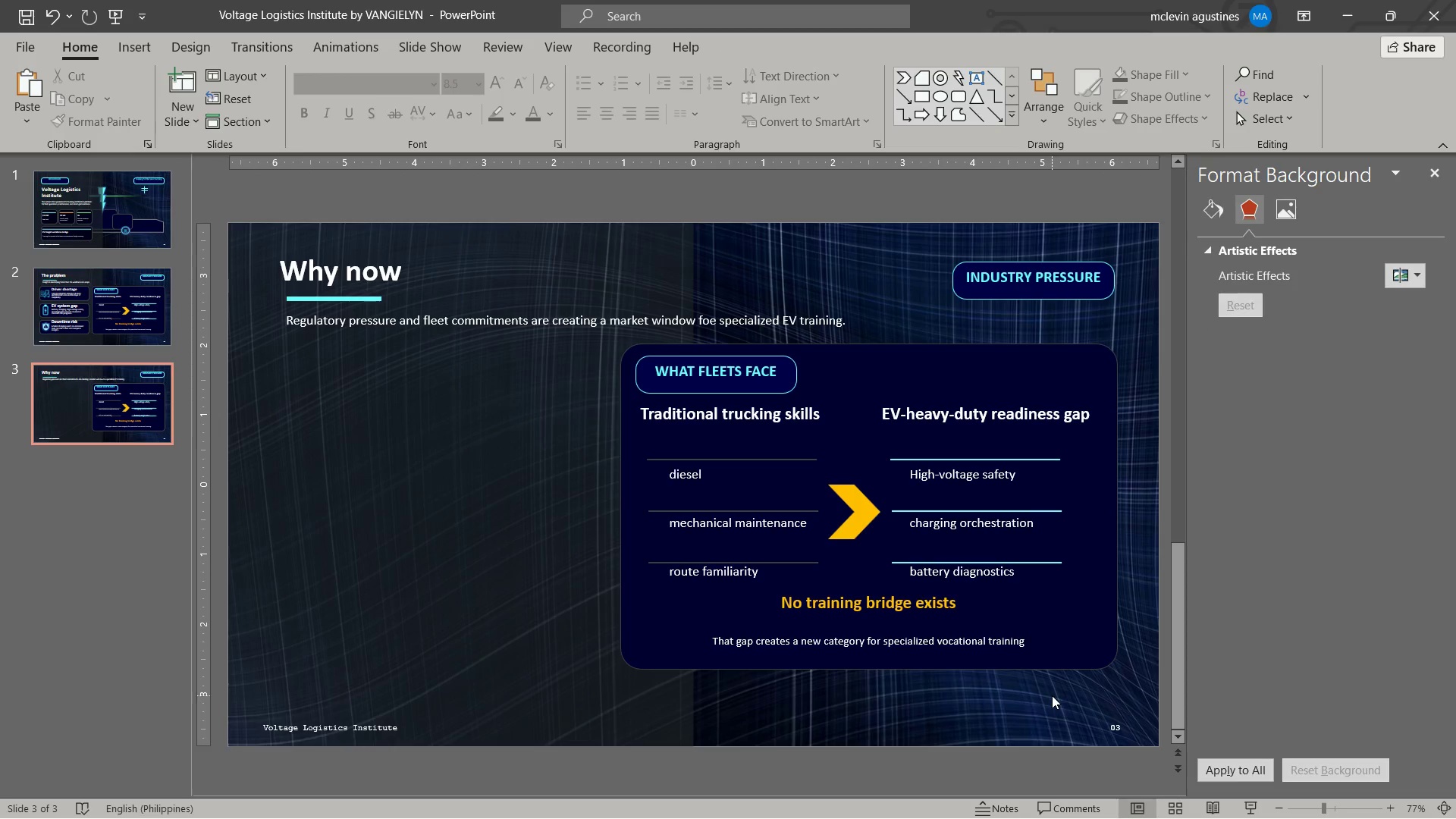 
key(Control+S)
 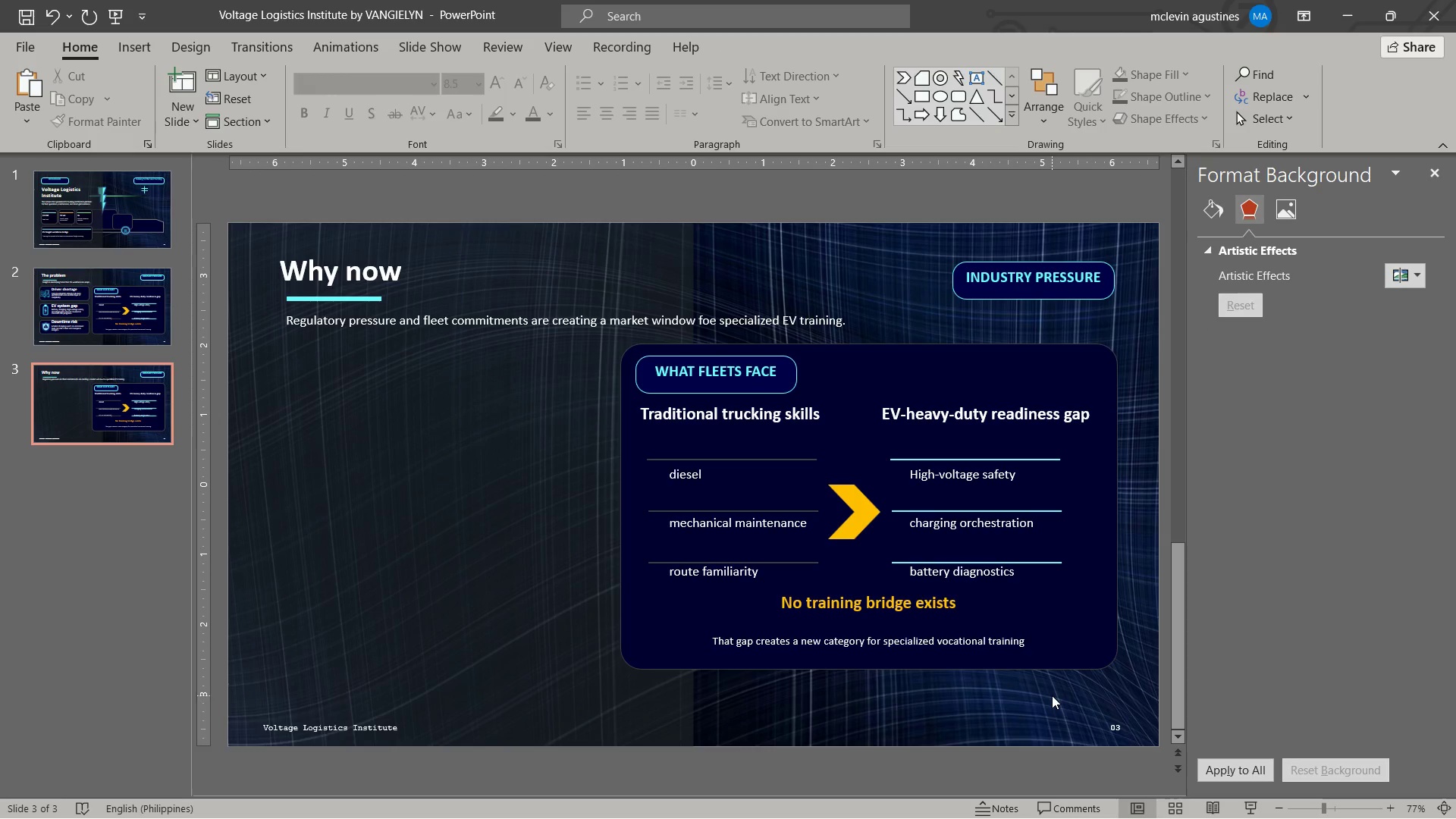 
key(Alt+Tab)
 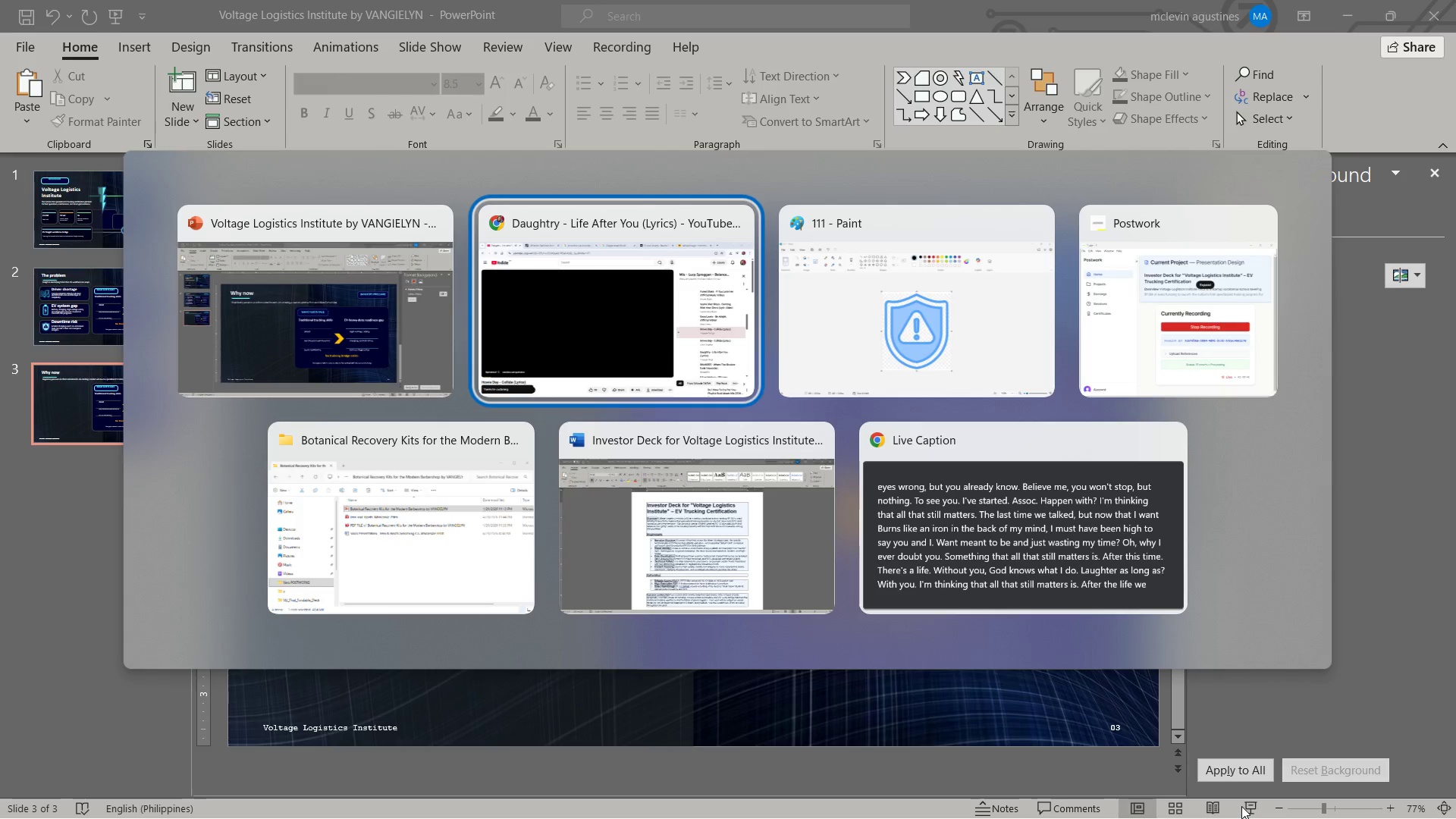 
key(Alt+Tab)
 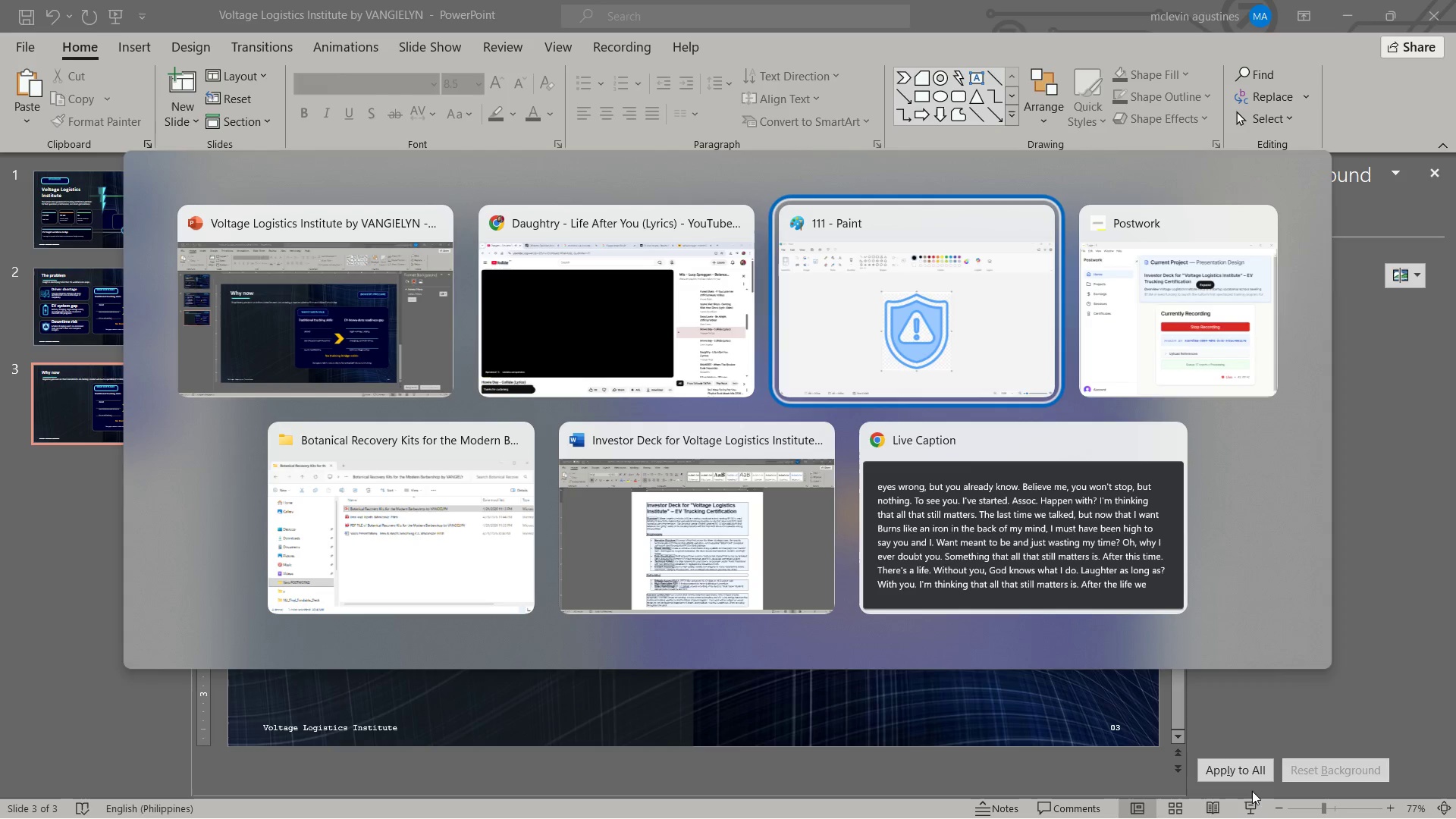 
key(Alt+Tab)